 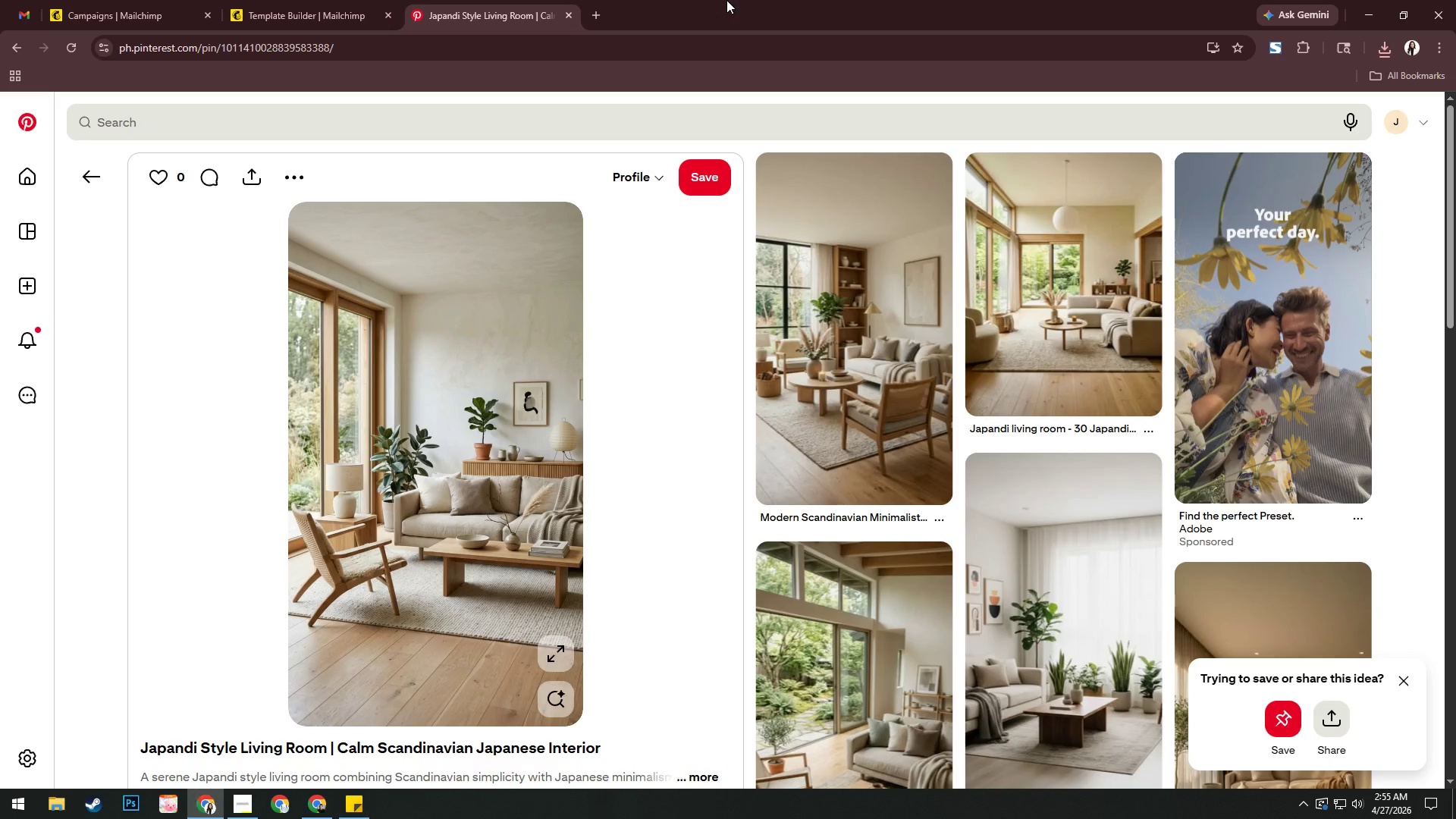 
double_click([315, 0])
 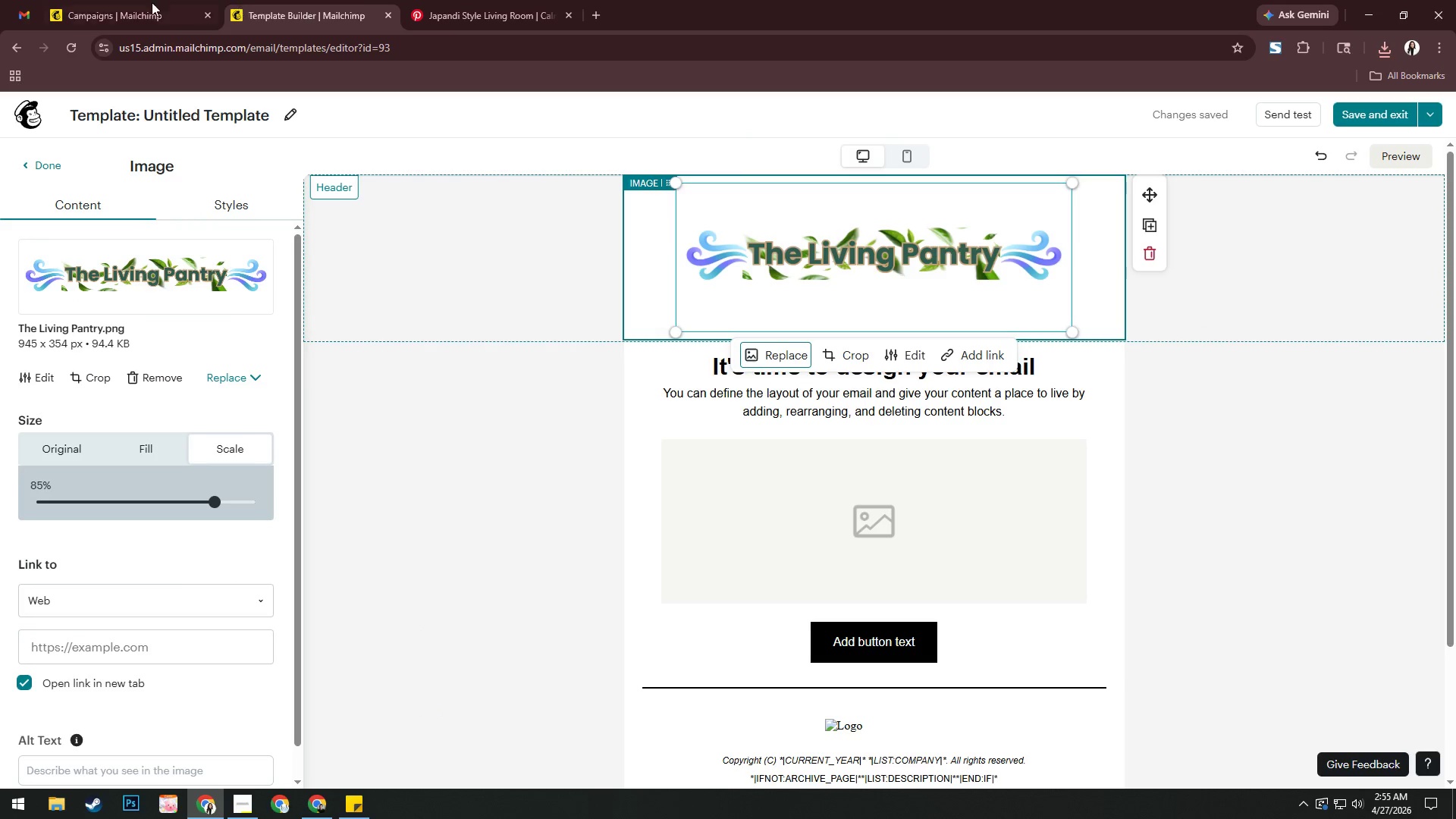 
left_click([132, 2])
 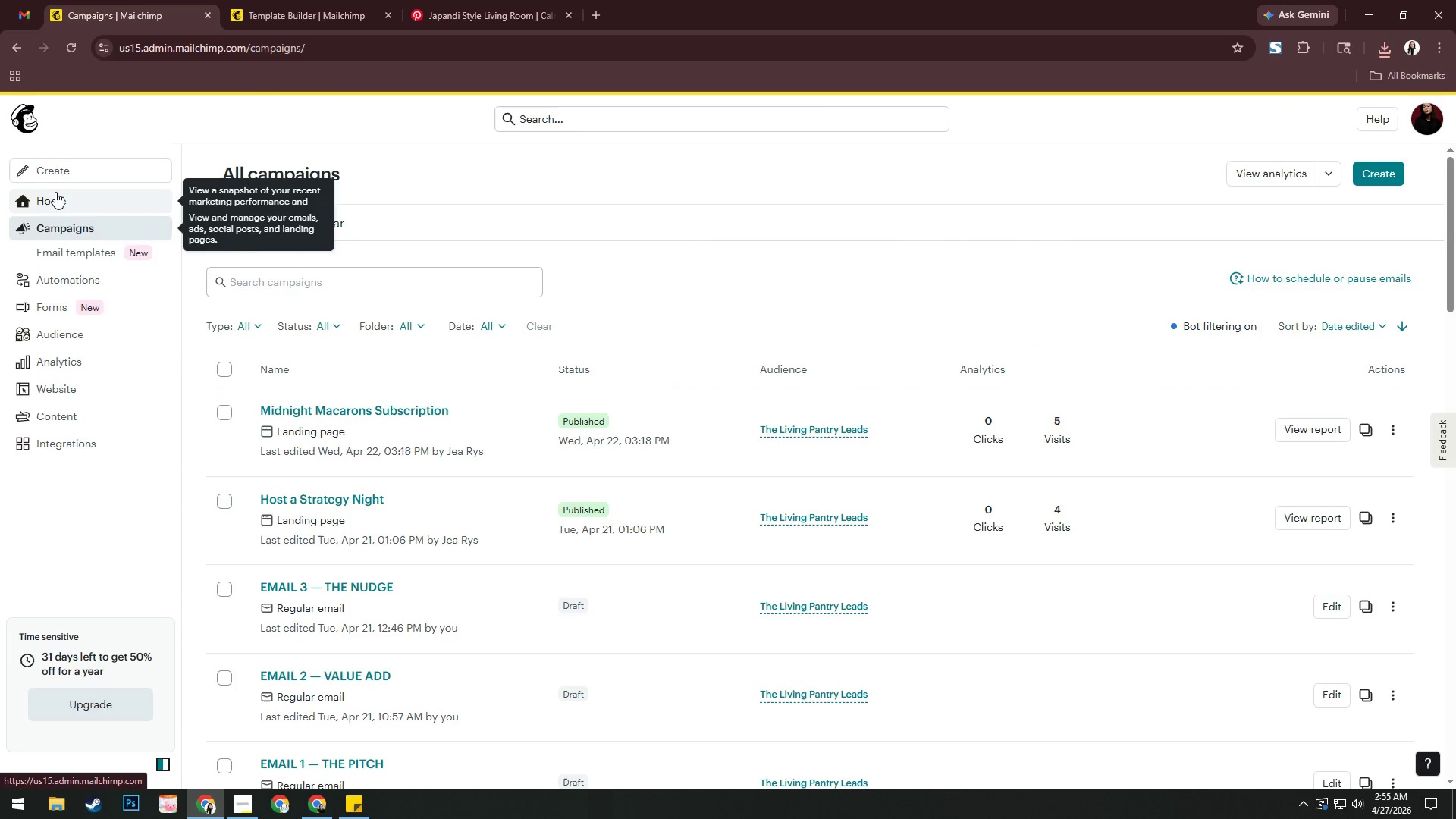 
double_click([298, 0])
 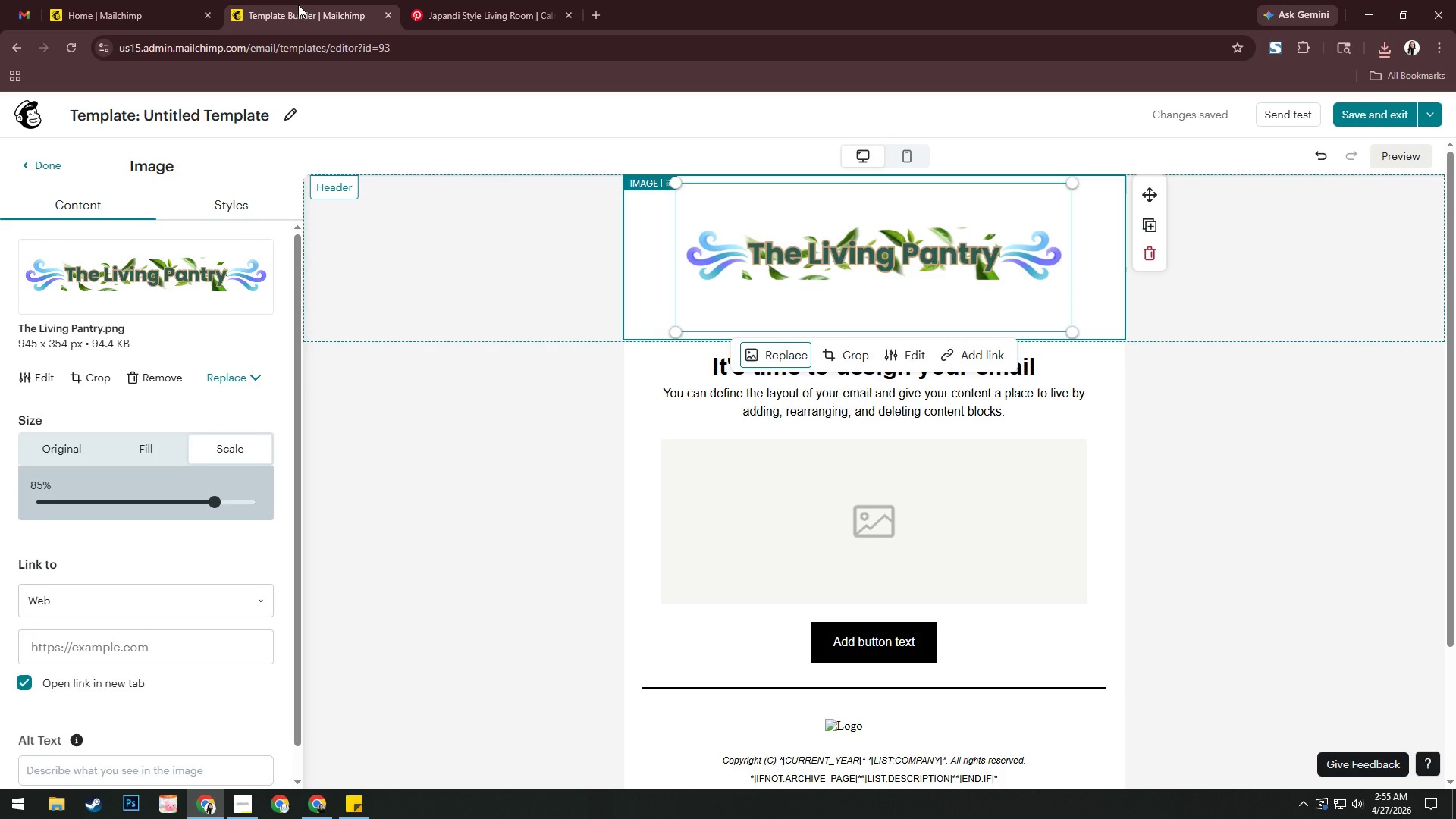 
wait(8.14)
 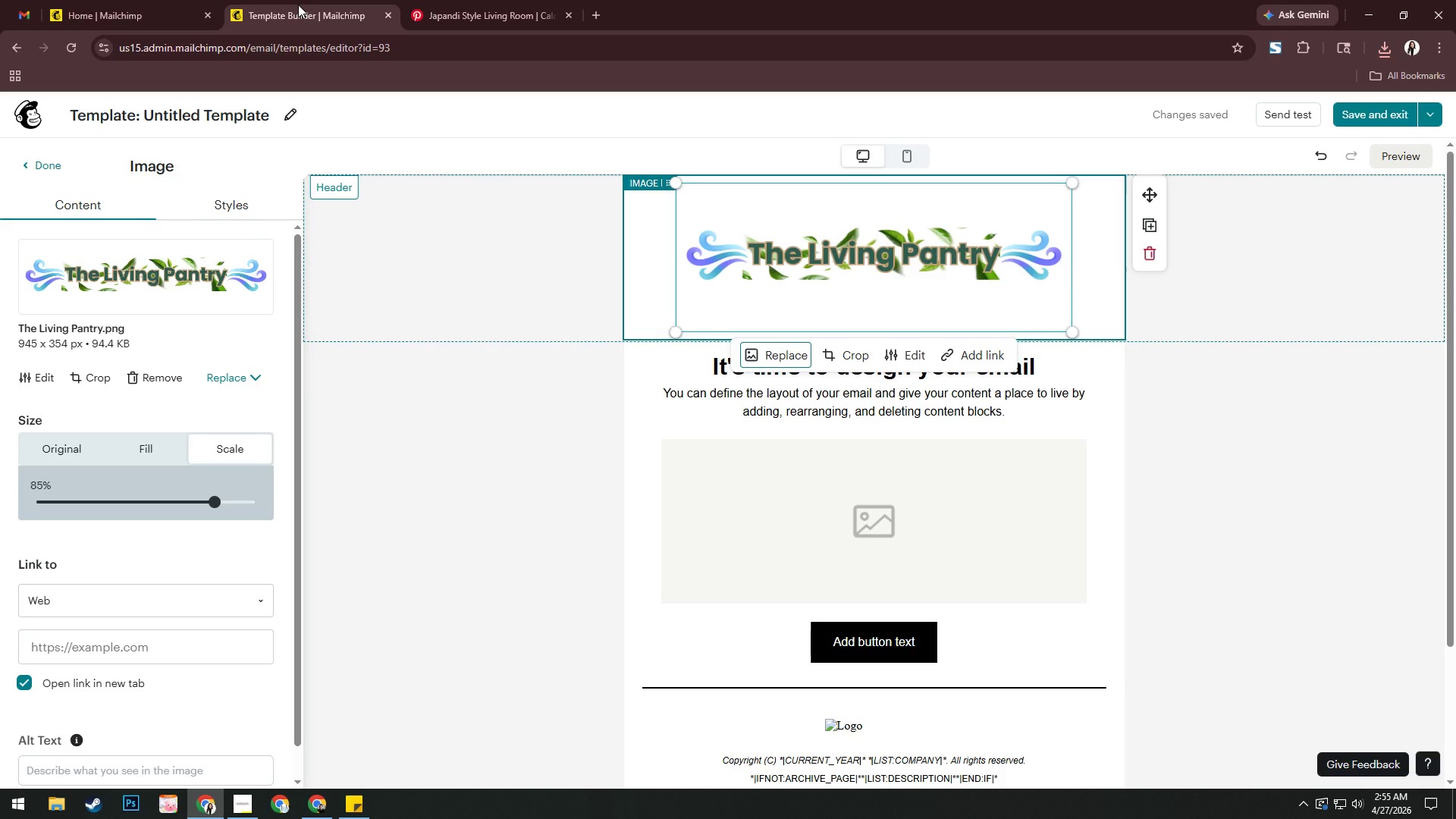 
left_click([289, 110])
 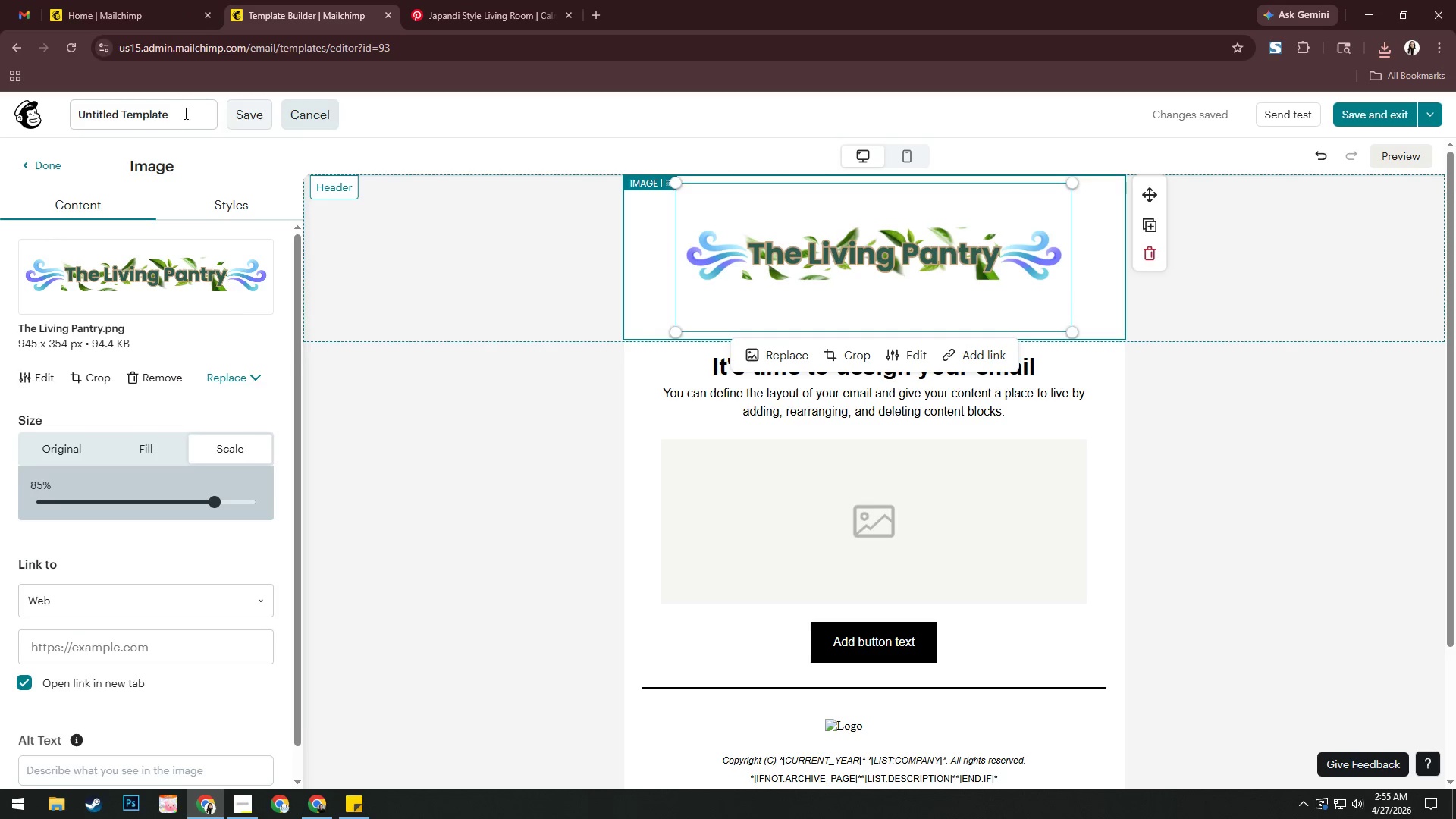 
left_click([180, 111])
 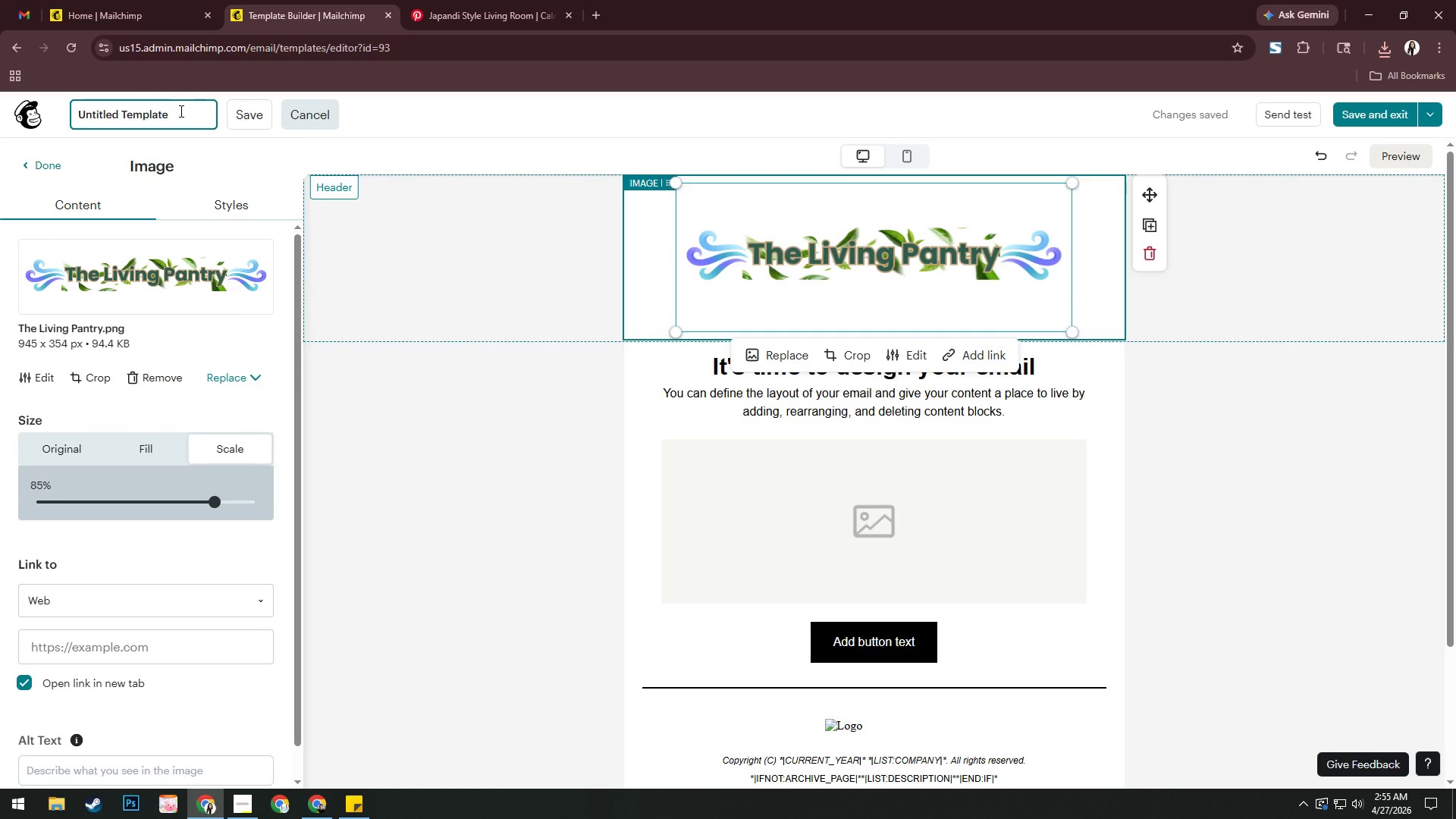 
key(Control+ControlLeft)
 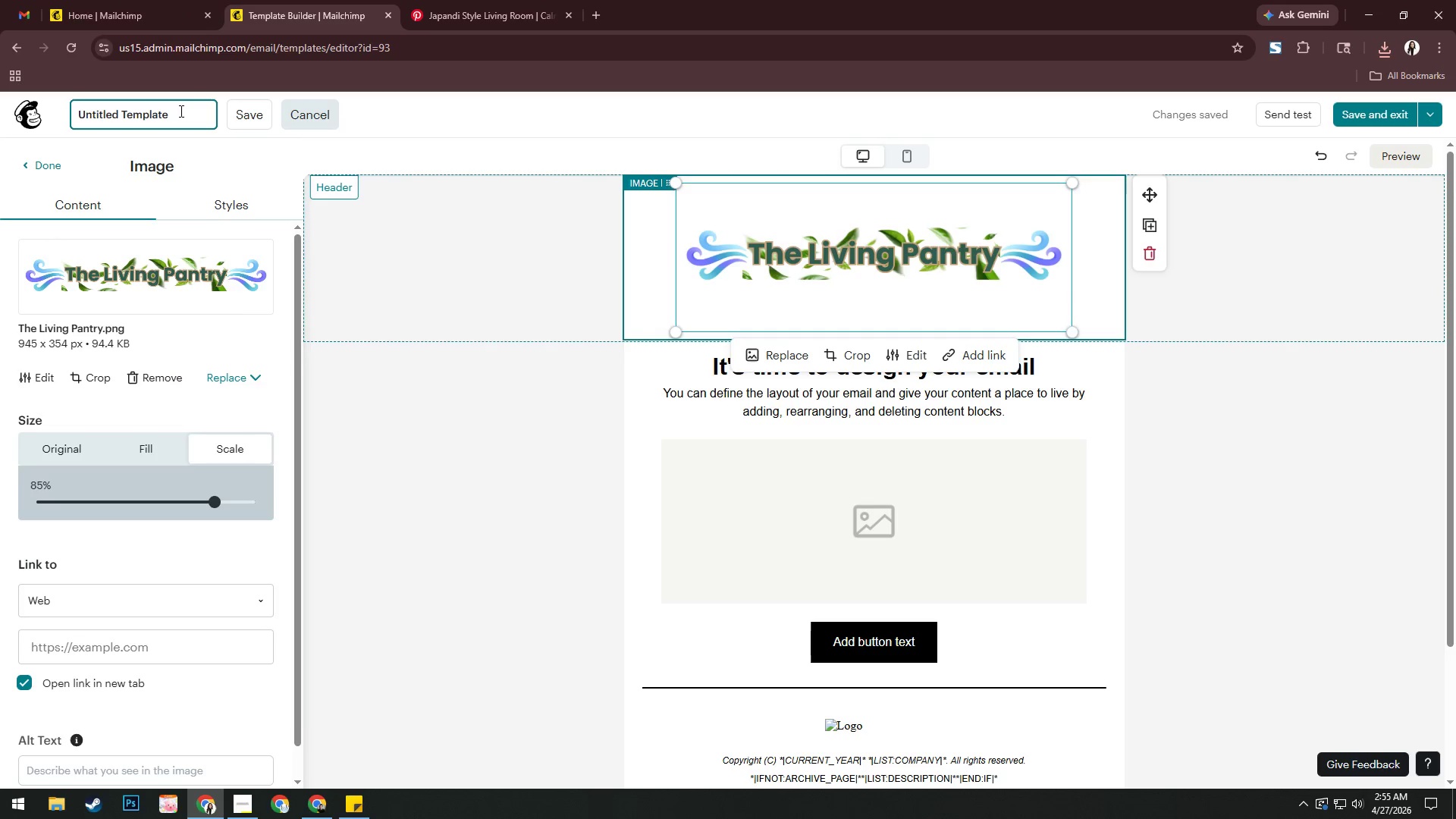 
key(Control+A)
 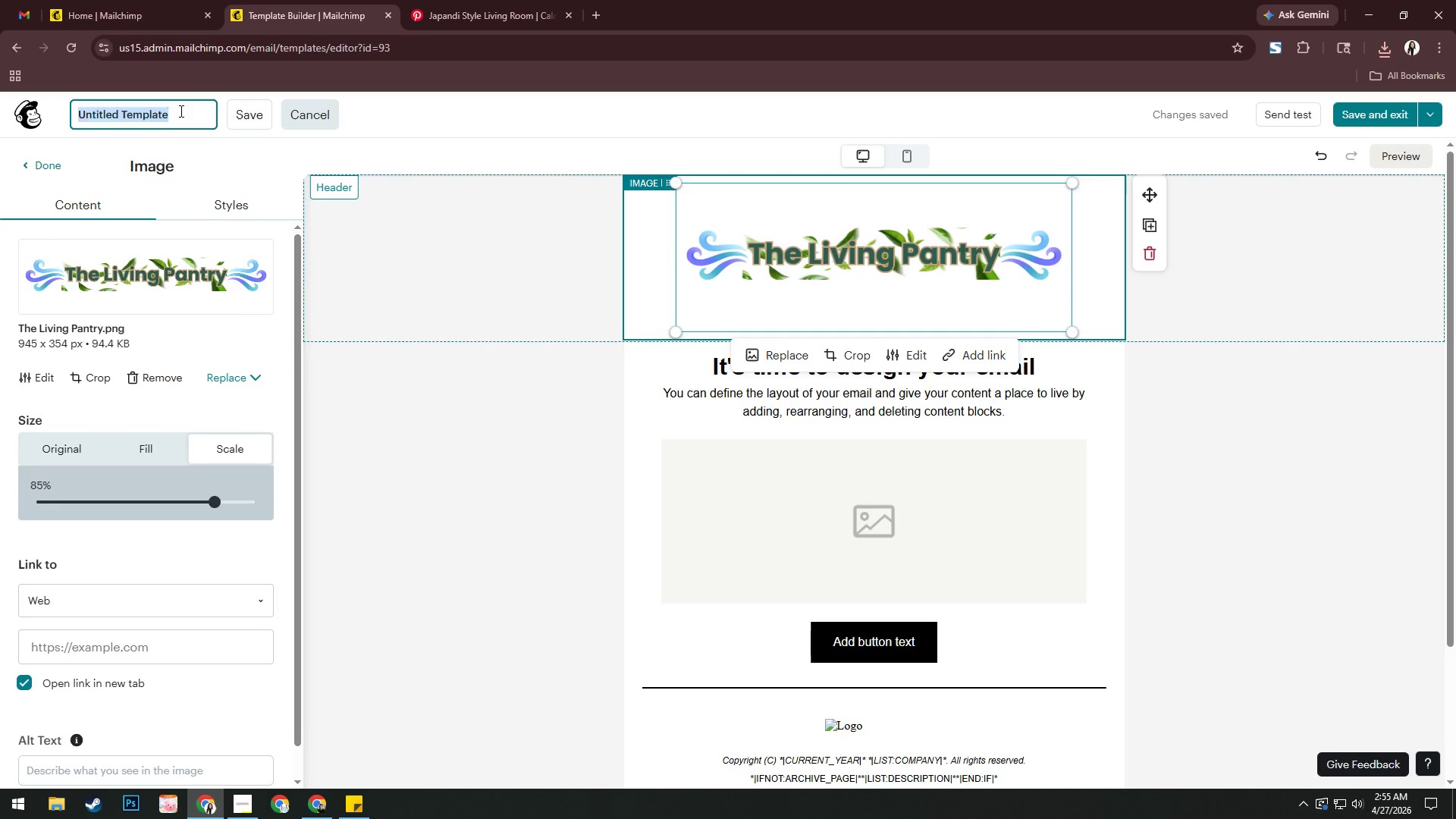 
type(Welcom)
key(Backspace)
type(me an)
key(Backspace)
key(Backspace)
type(& Asses,)
key(Backspace)
type(ment)
 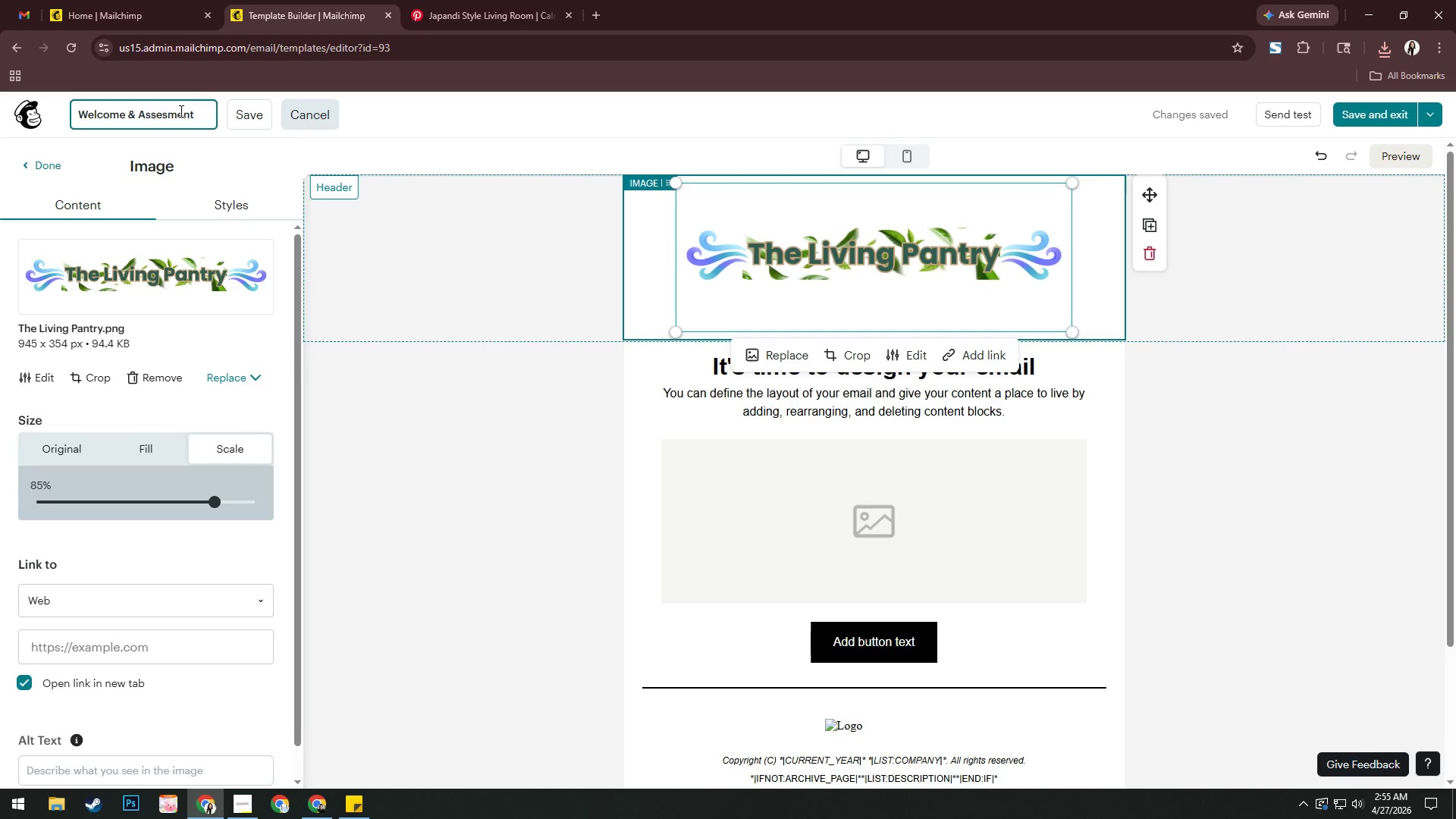 
left_click([381, 151])
 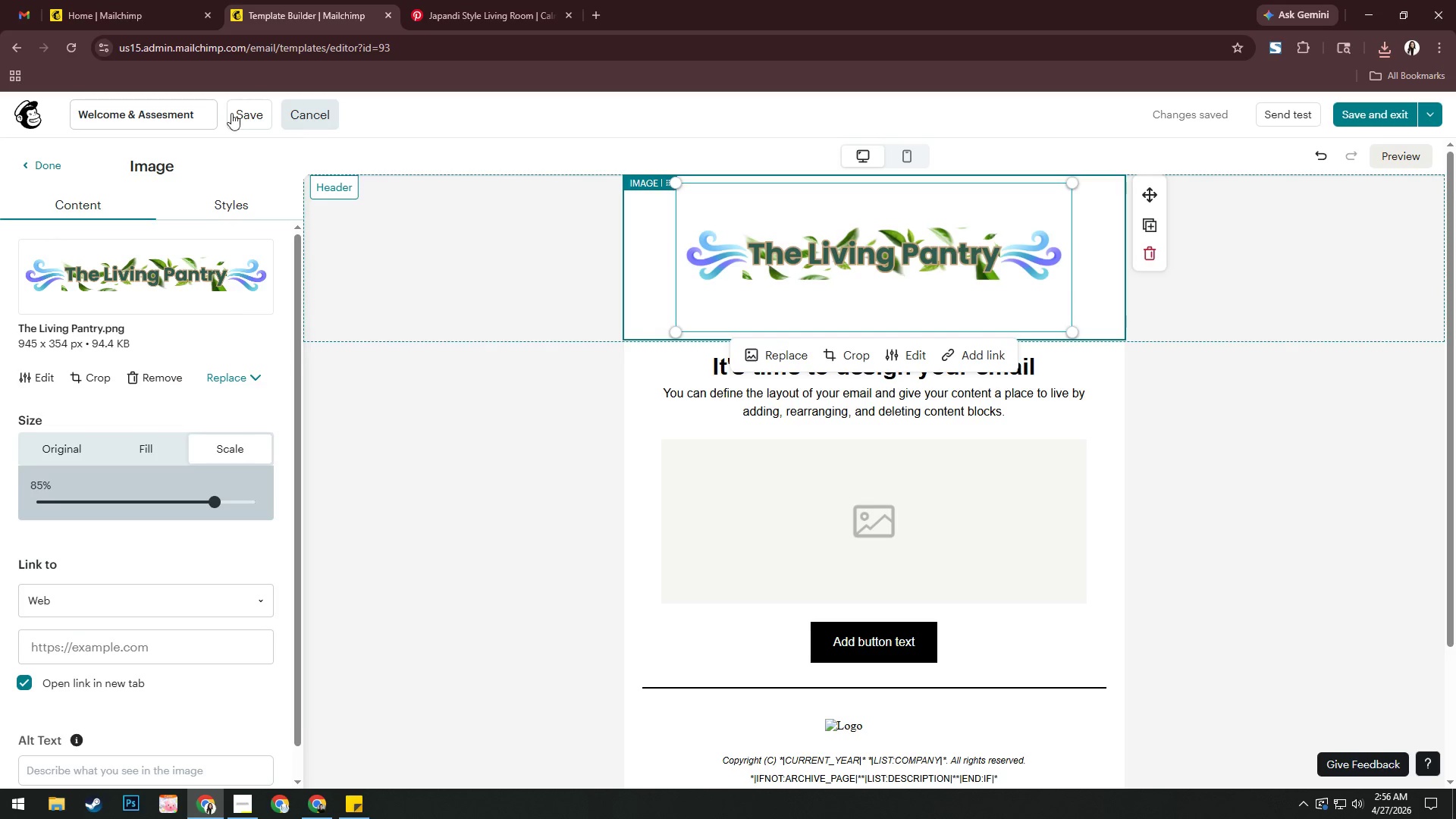 
left_click([228, 112])
 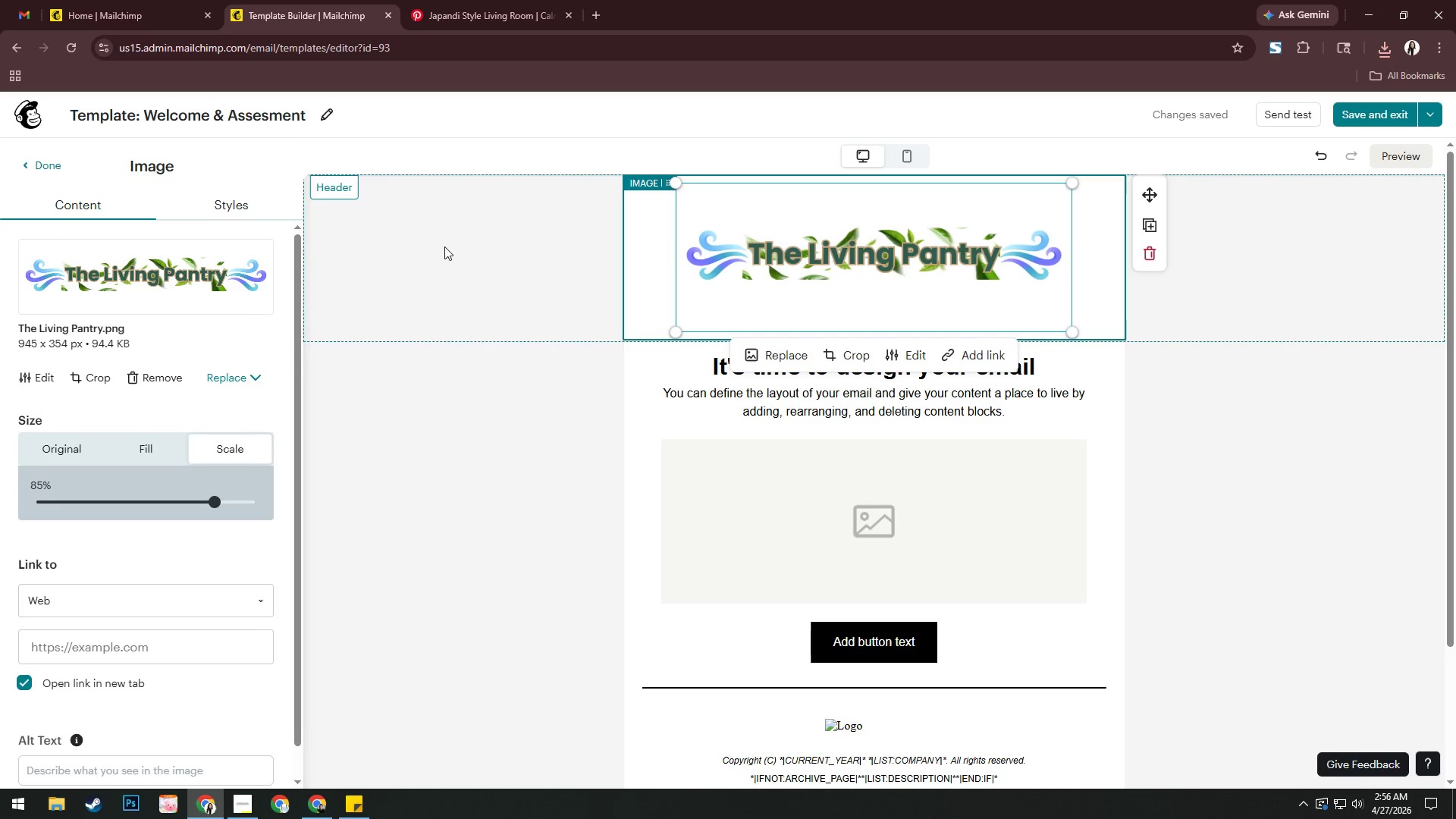 
left_click([529, 397])
 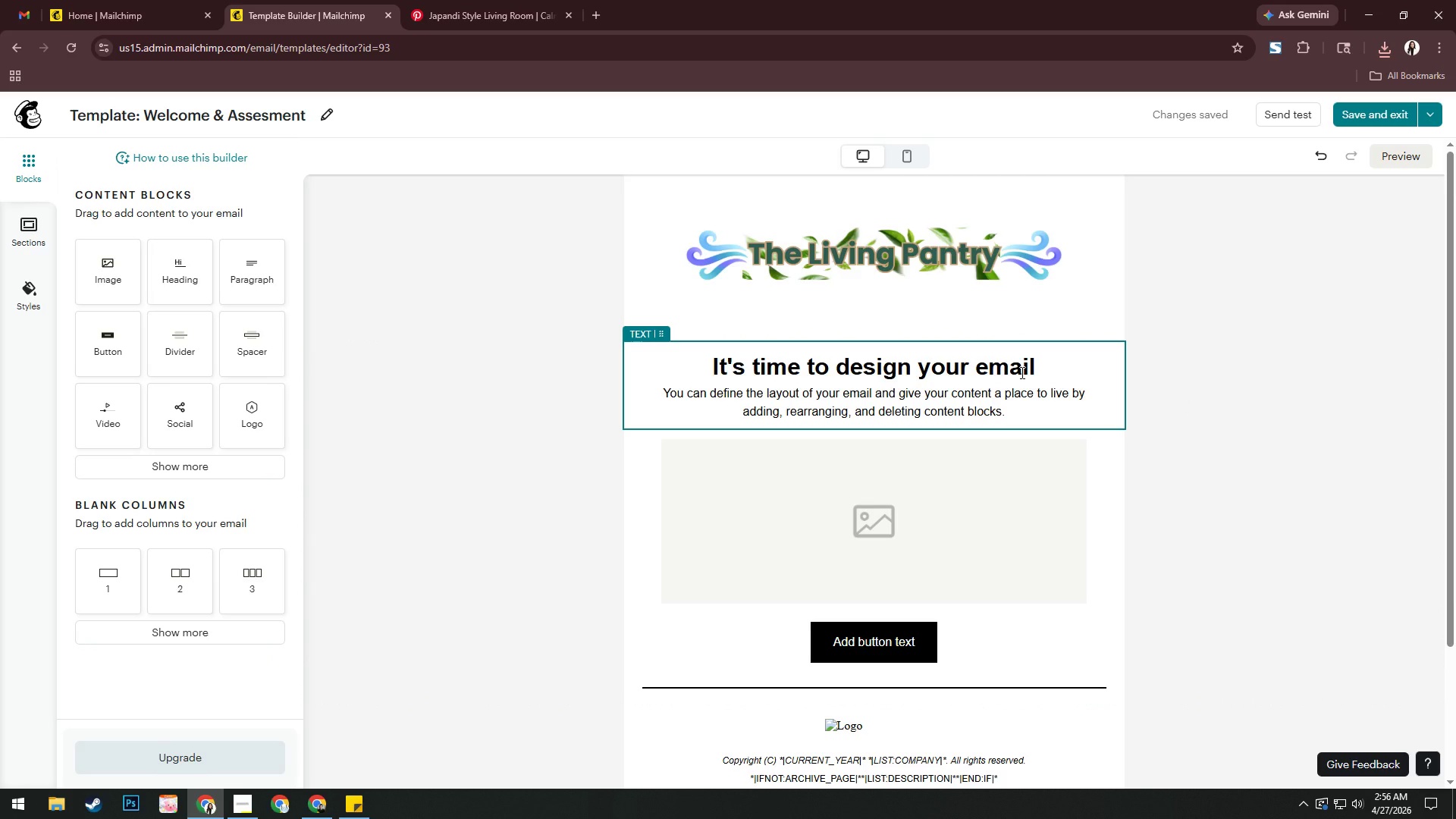 
wait(12.12)
 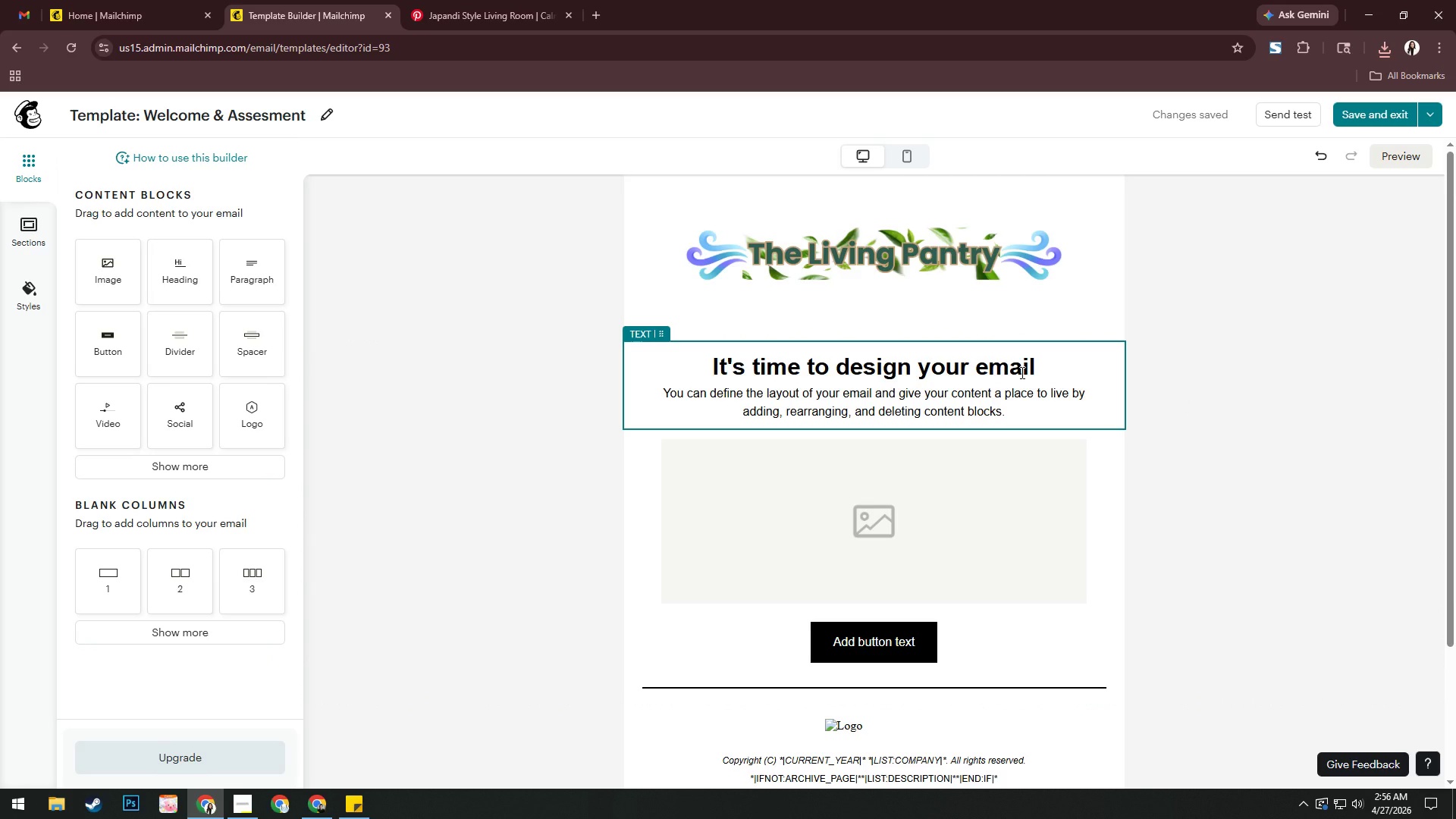 
left_click([1376, 121])
 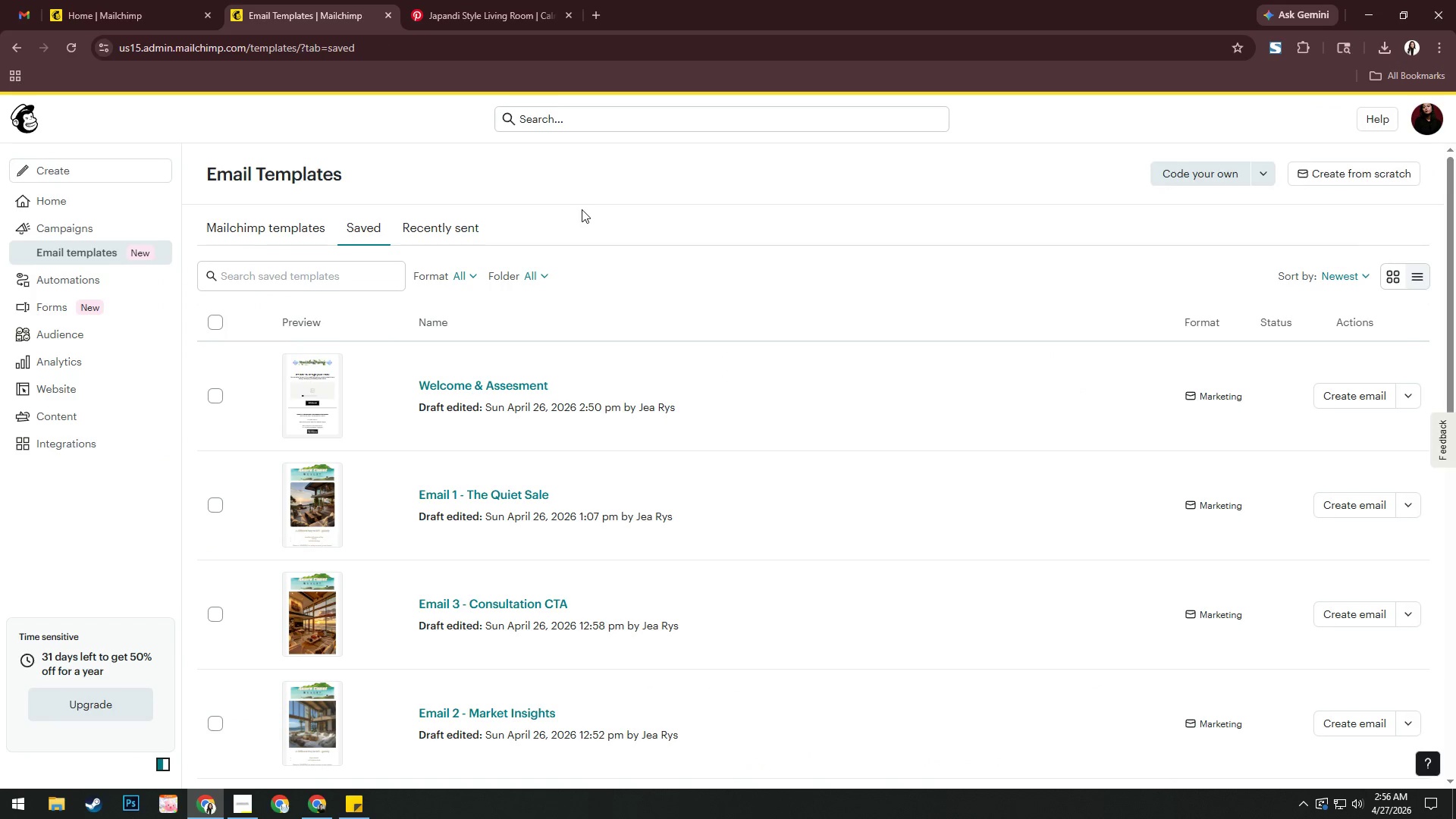 
left_click([1409, 397])
 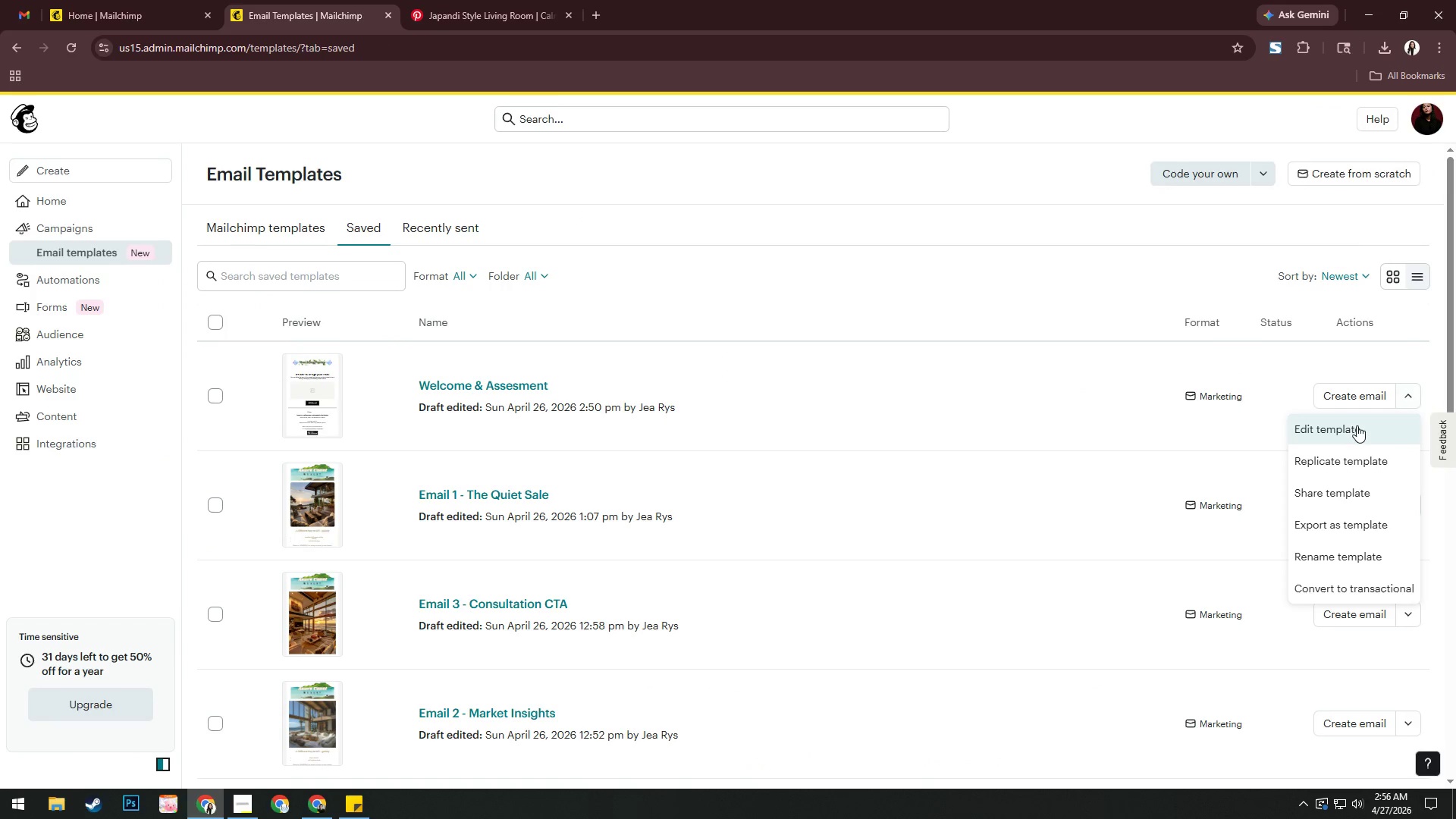 
left_click([1357, 425])
 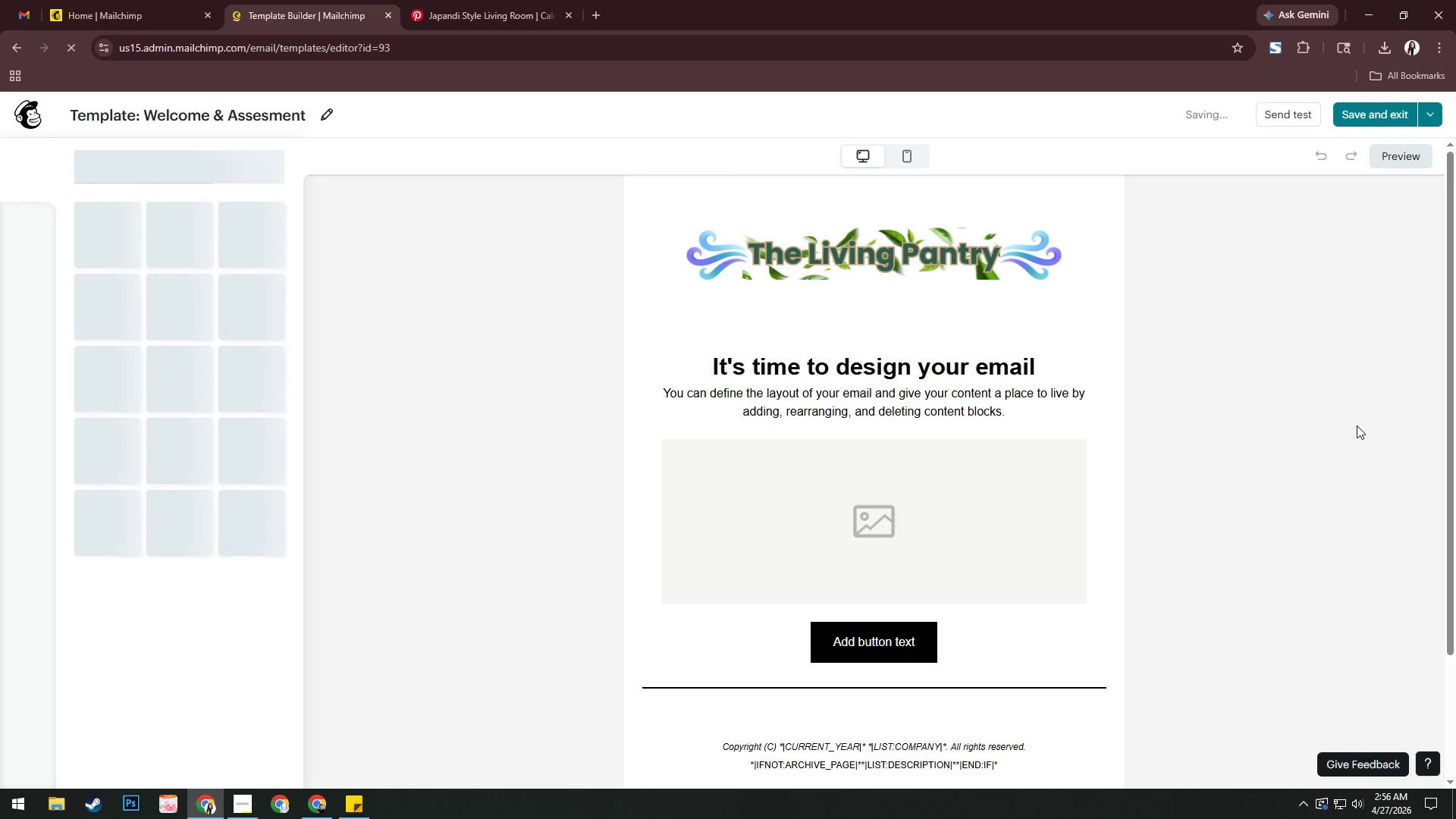 
wait(8.86)
 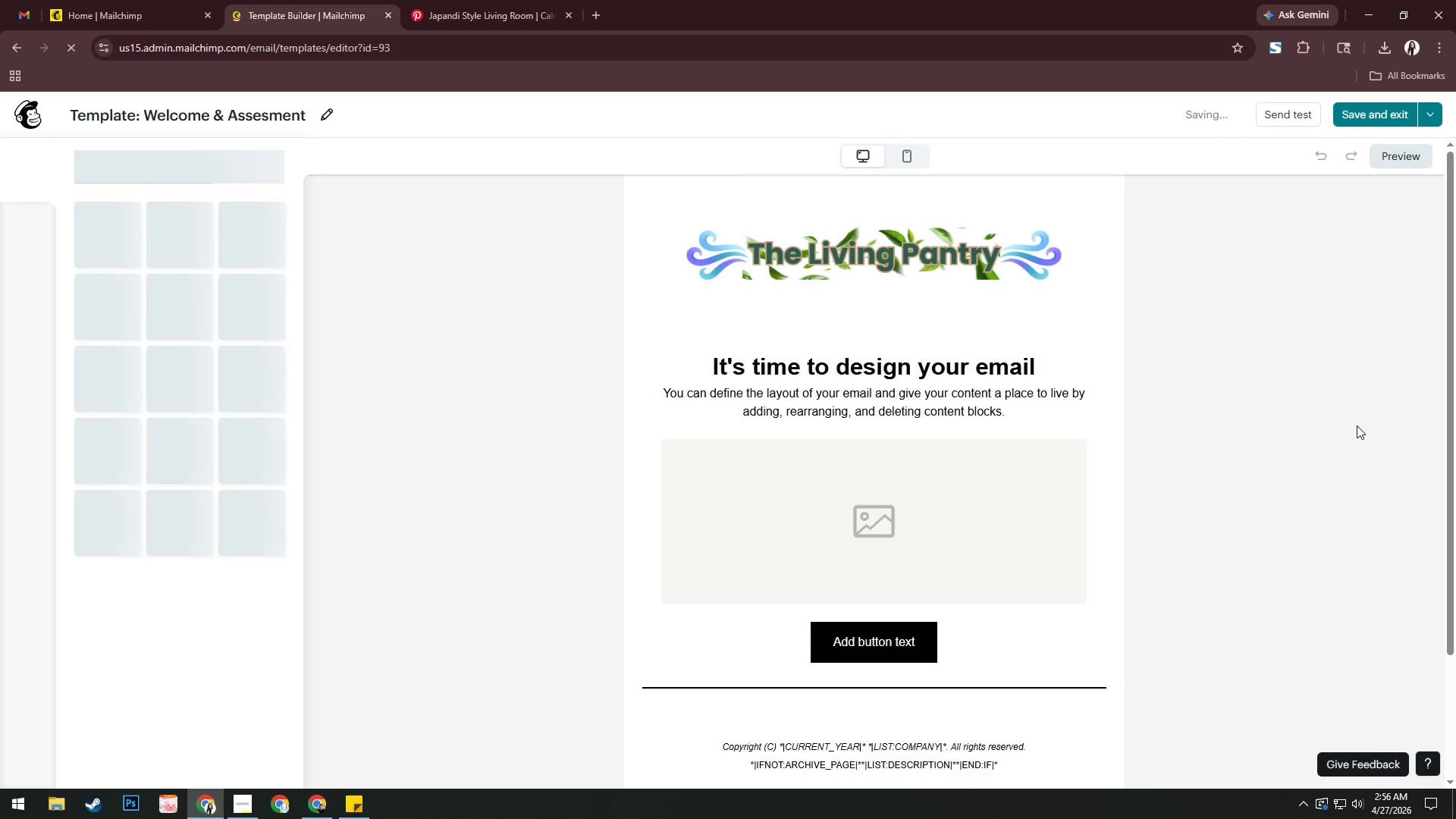 
left_click([1422, 116])
 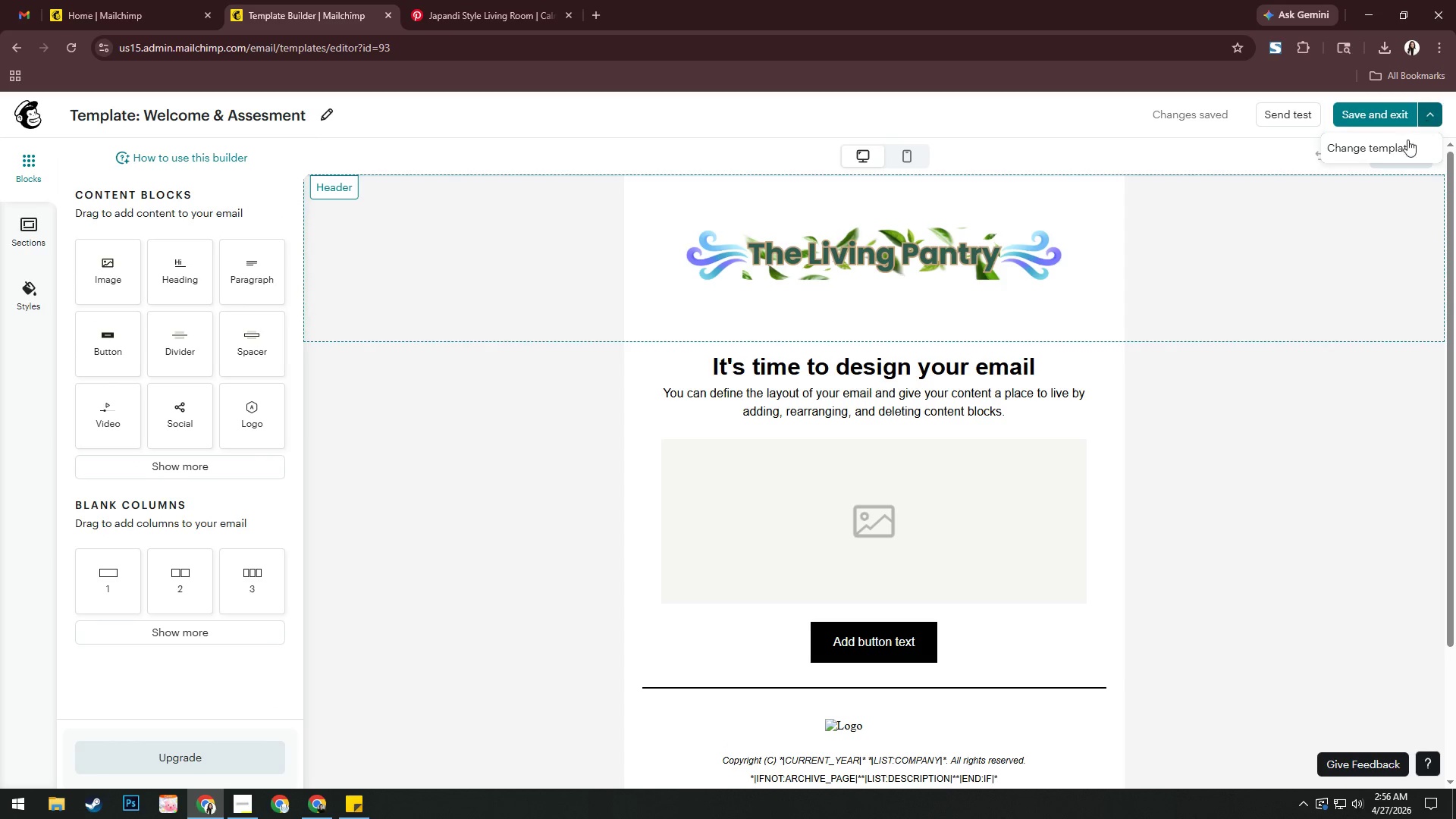 
left_click_drag(start_coordinate=[1362, 293], to_coordinate=[1367, 290])
 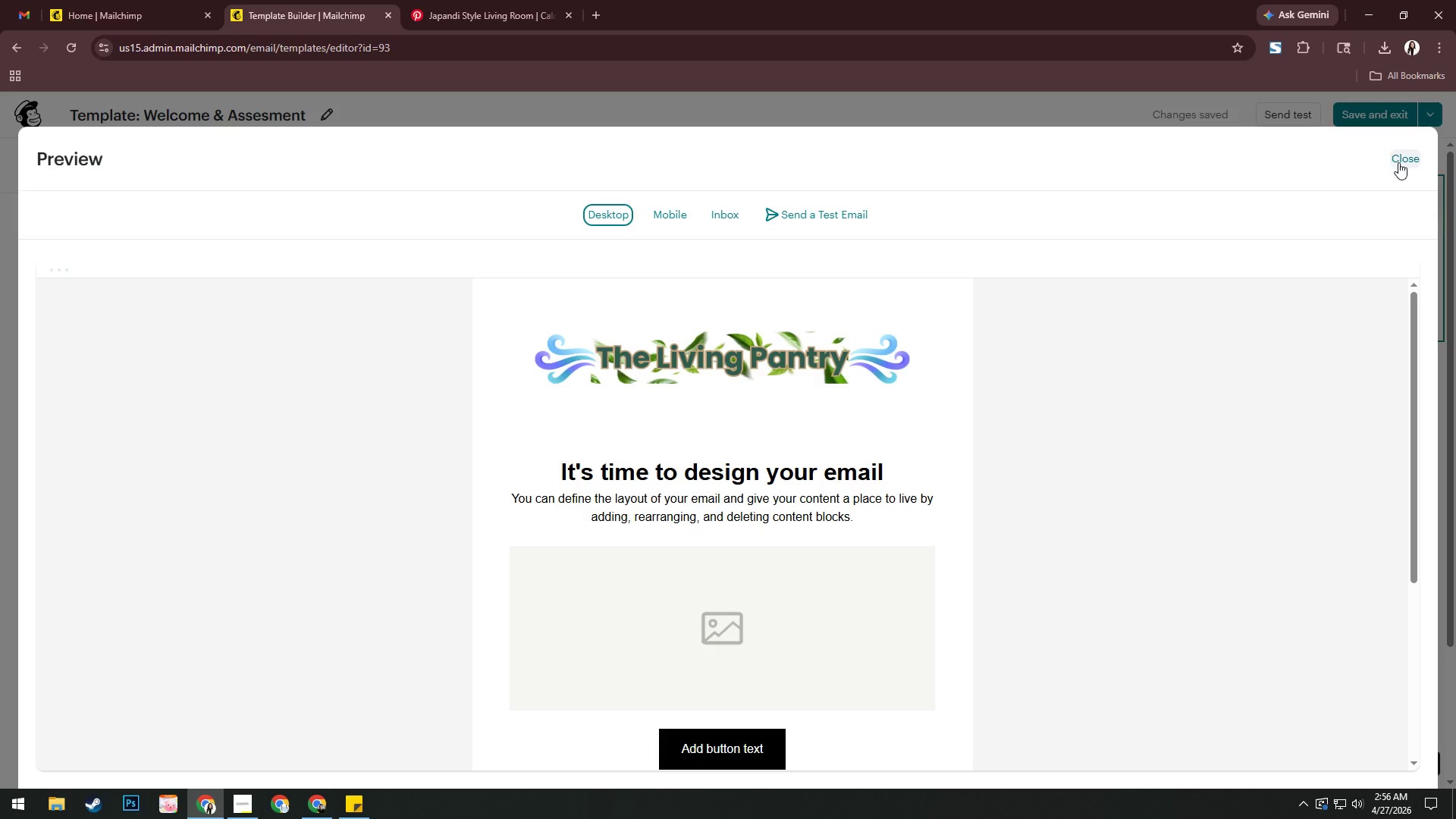 
wait(5.88)
 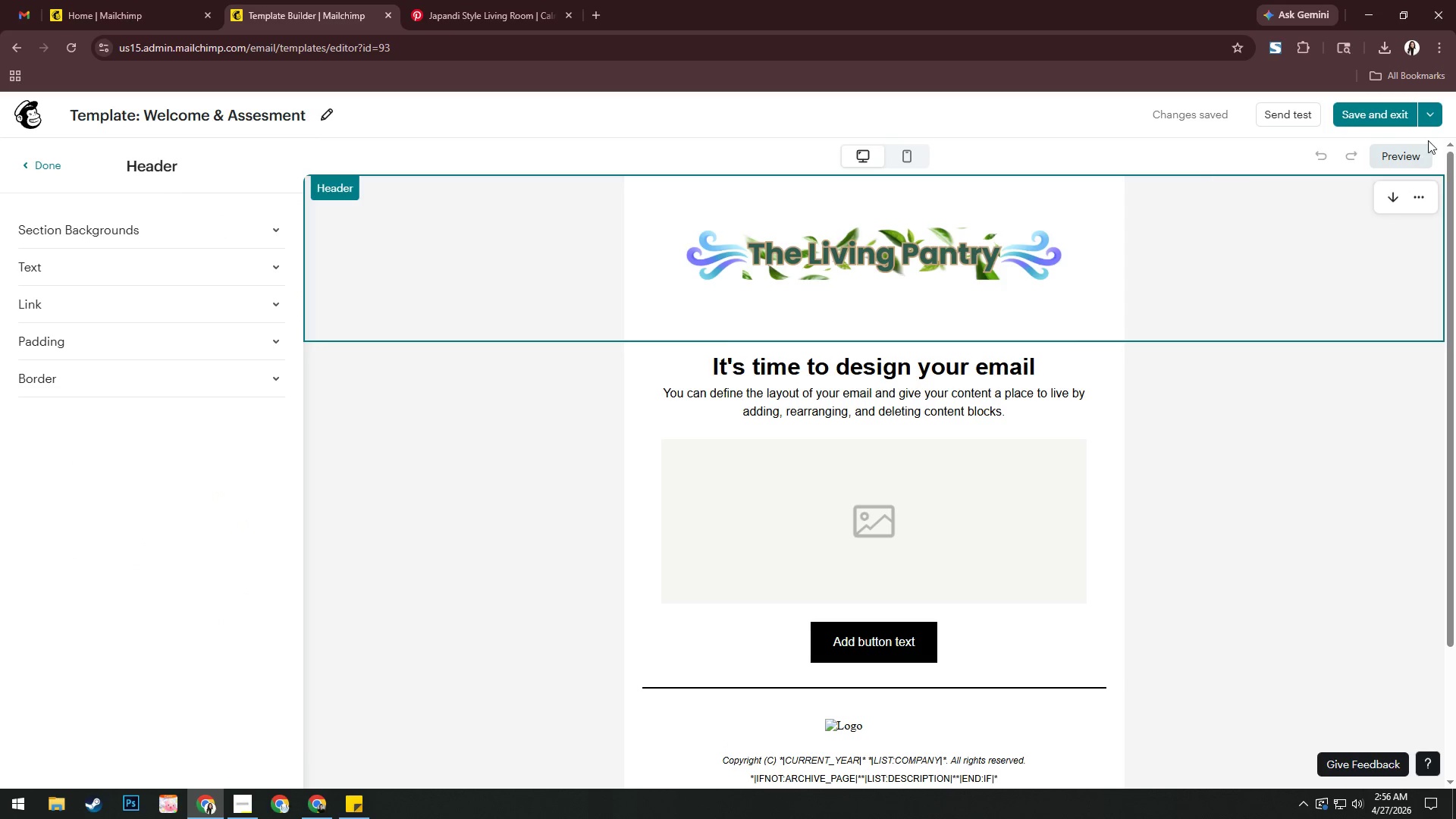 
scroll: coordinate [918, 427], scroll_direction: down, amount: 2.0
 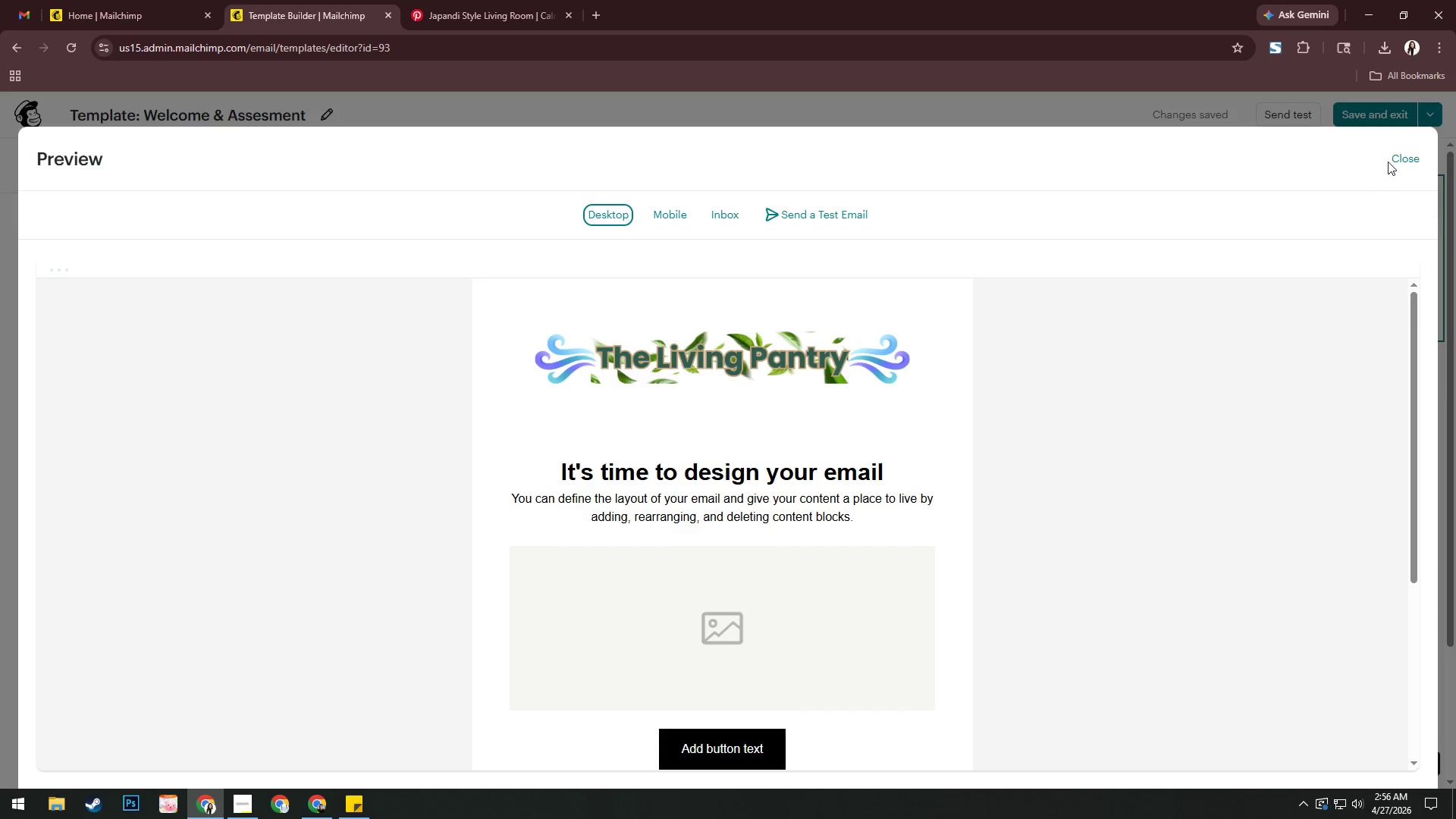 
left_click([1397, 157])
 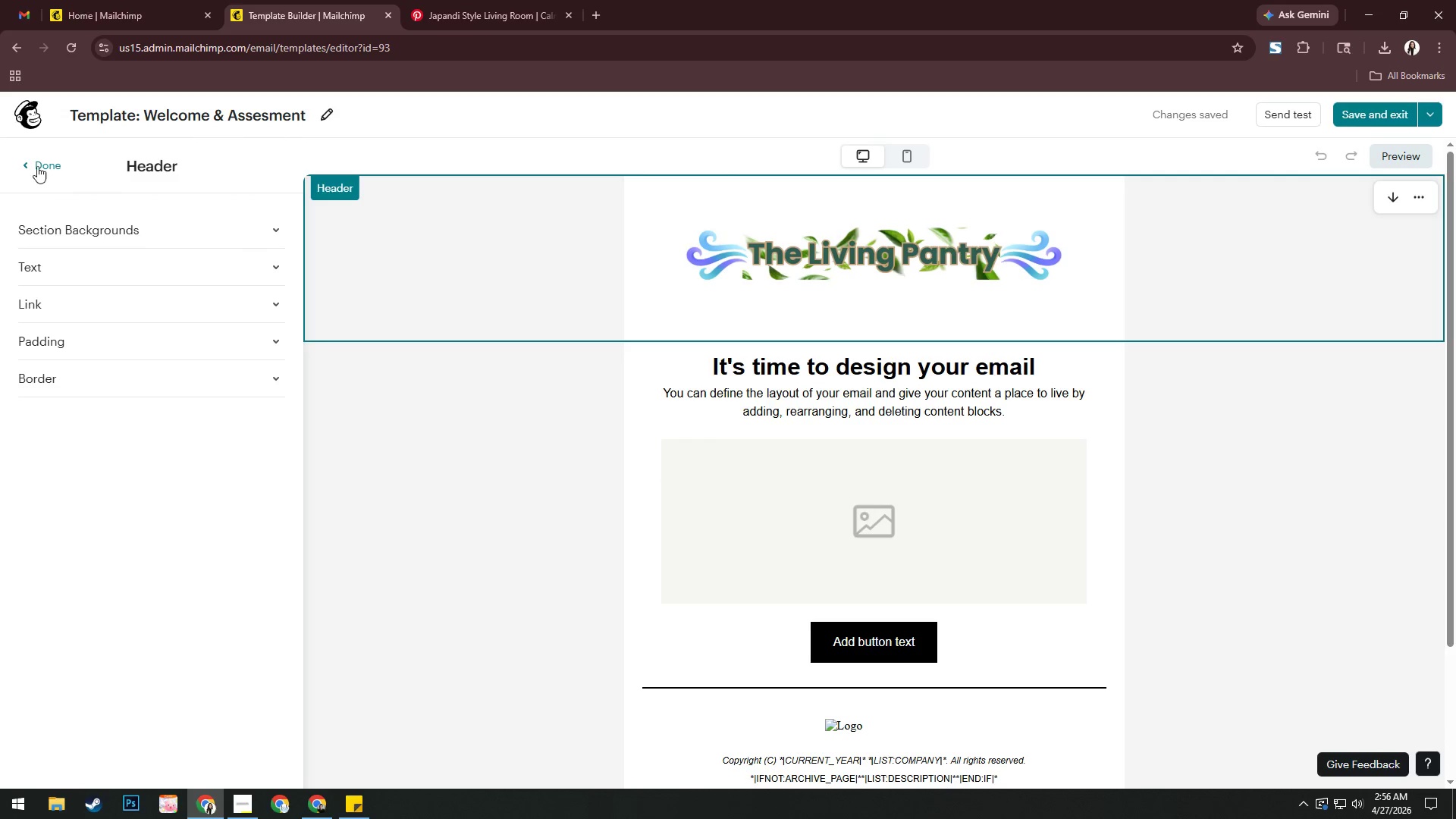 
left_click([35, 103])
 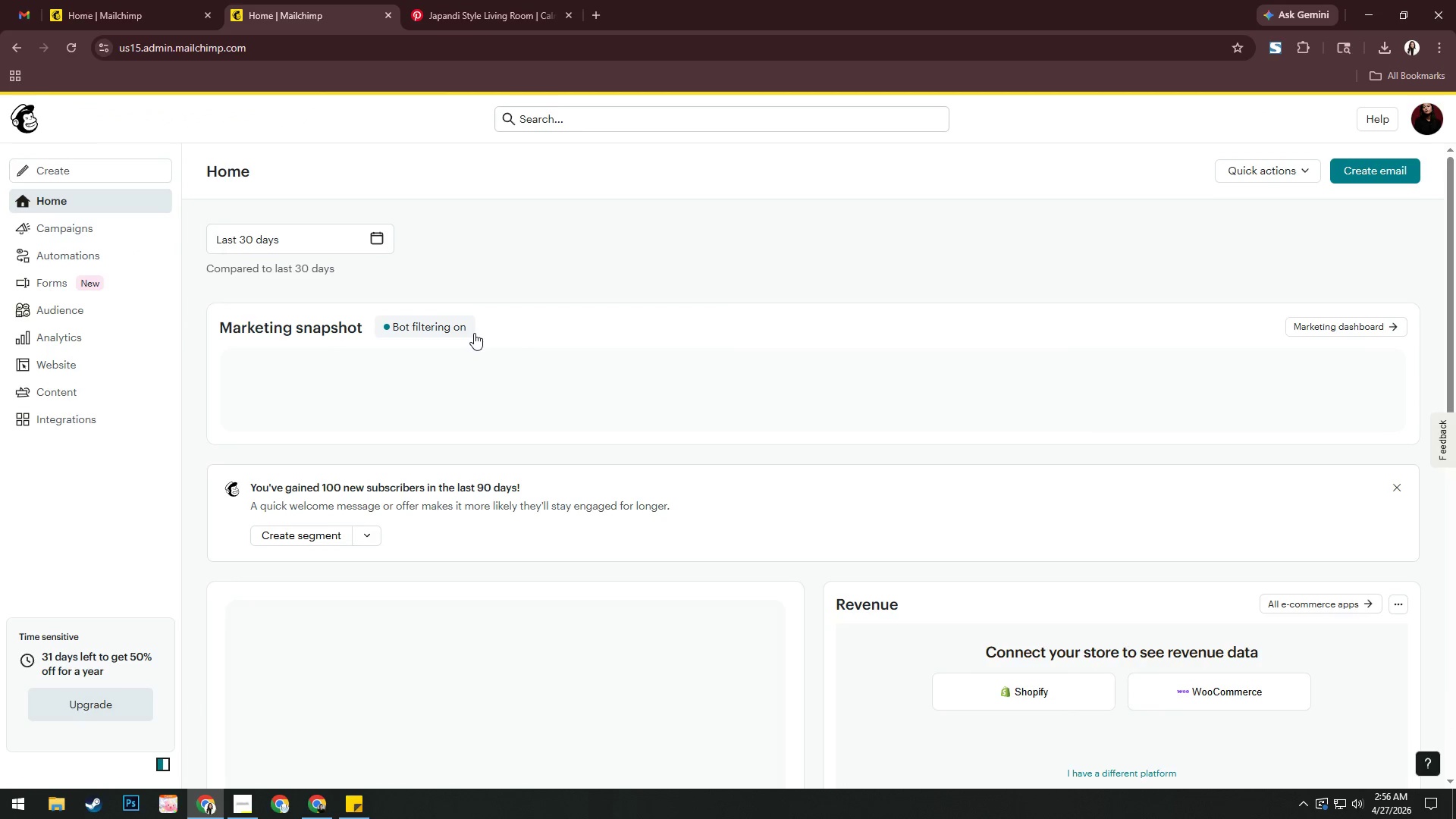 
wait(5.92)
 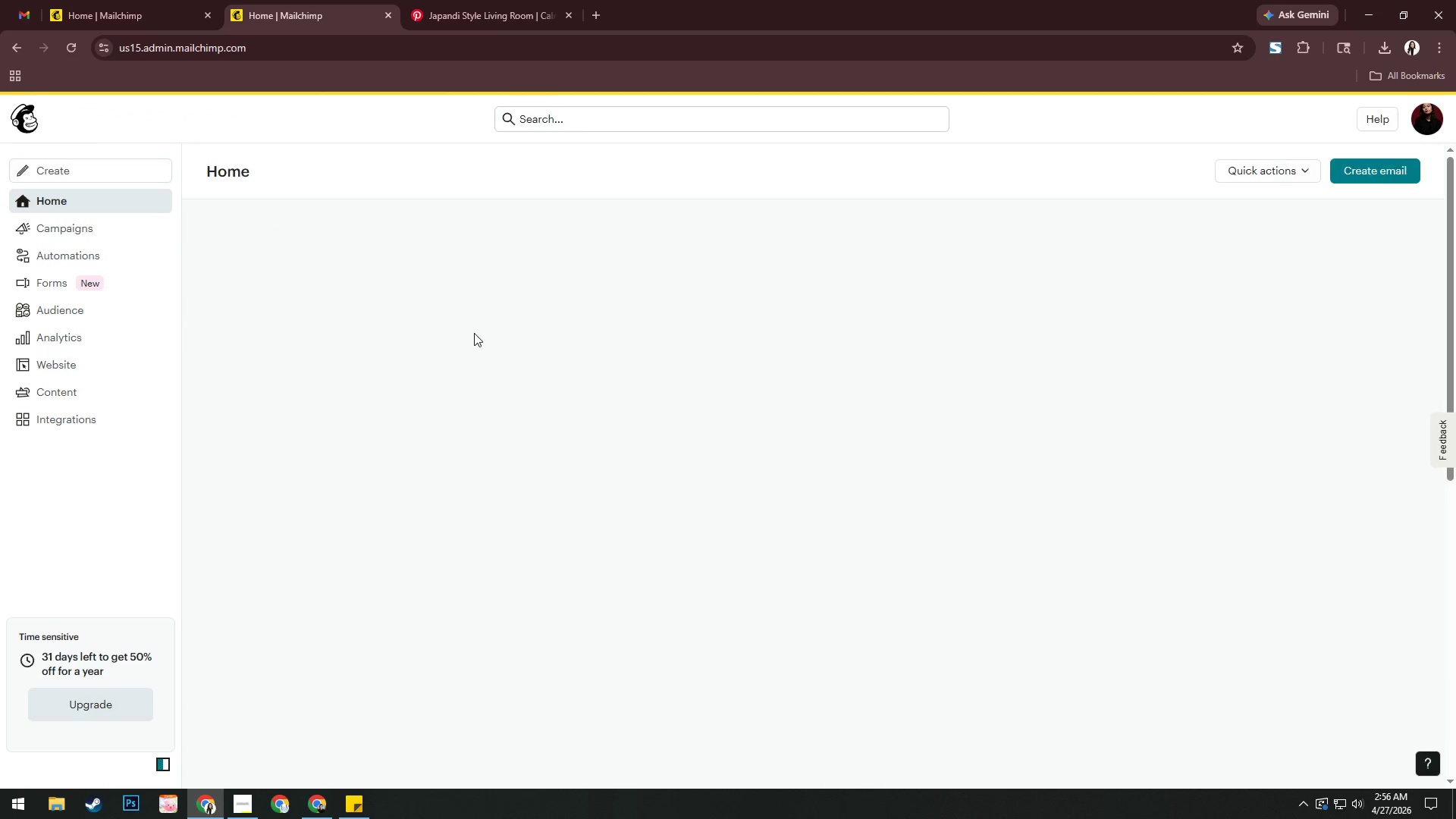 
left_click([60, 237])
 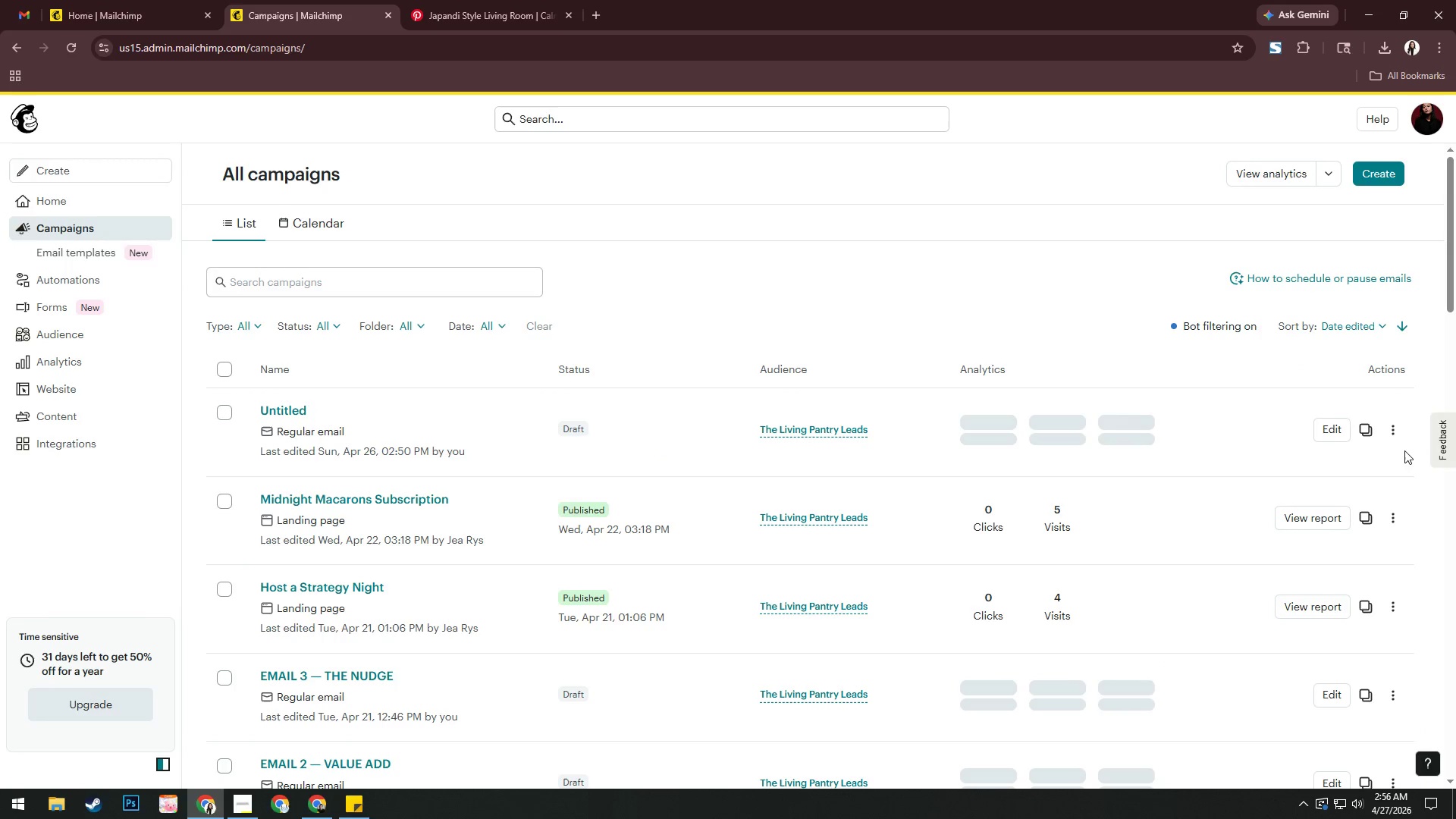 
wait(5.12)
 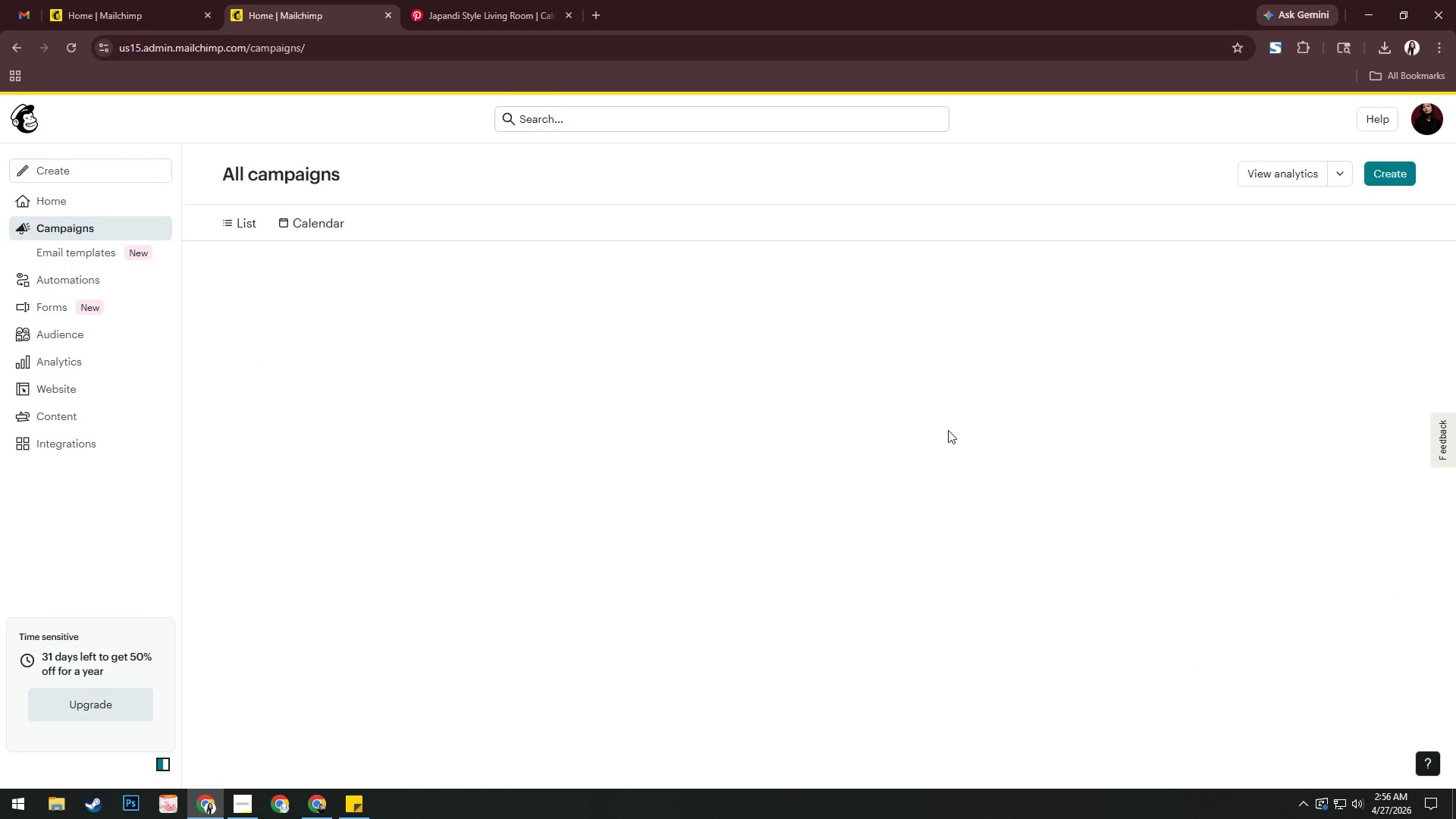 
left_click([1329, 509])
 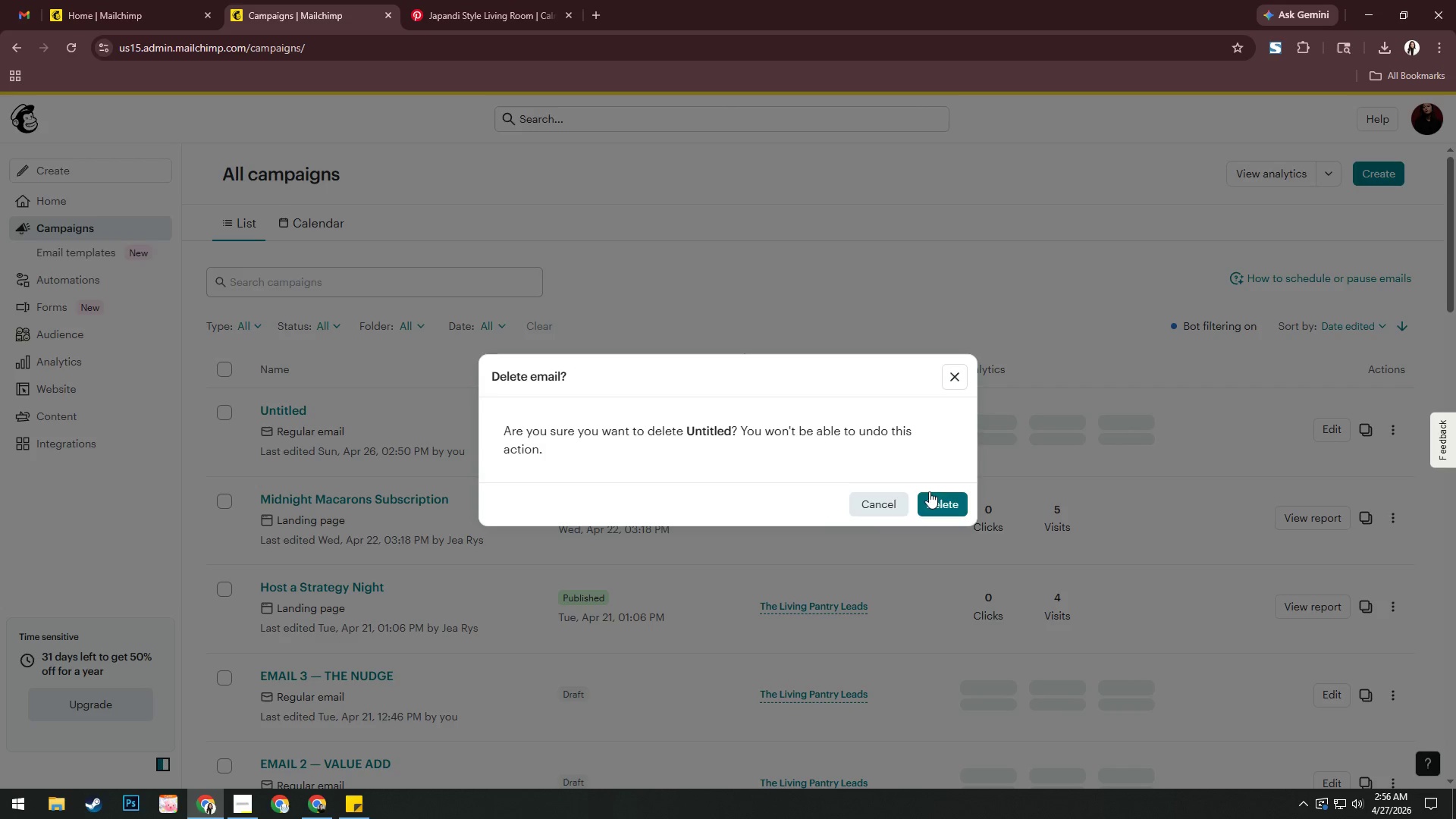 
left_click([925, 500])
 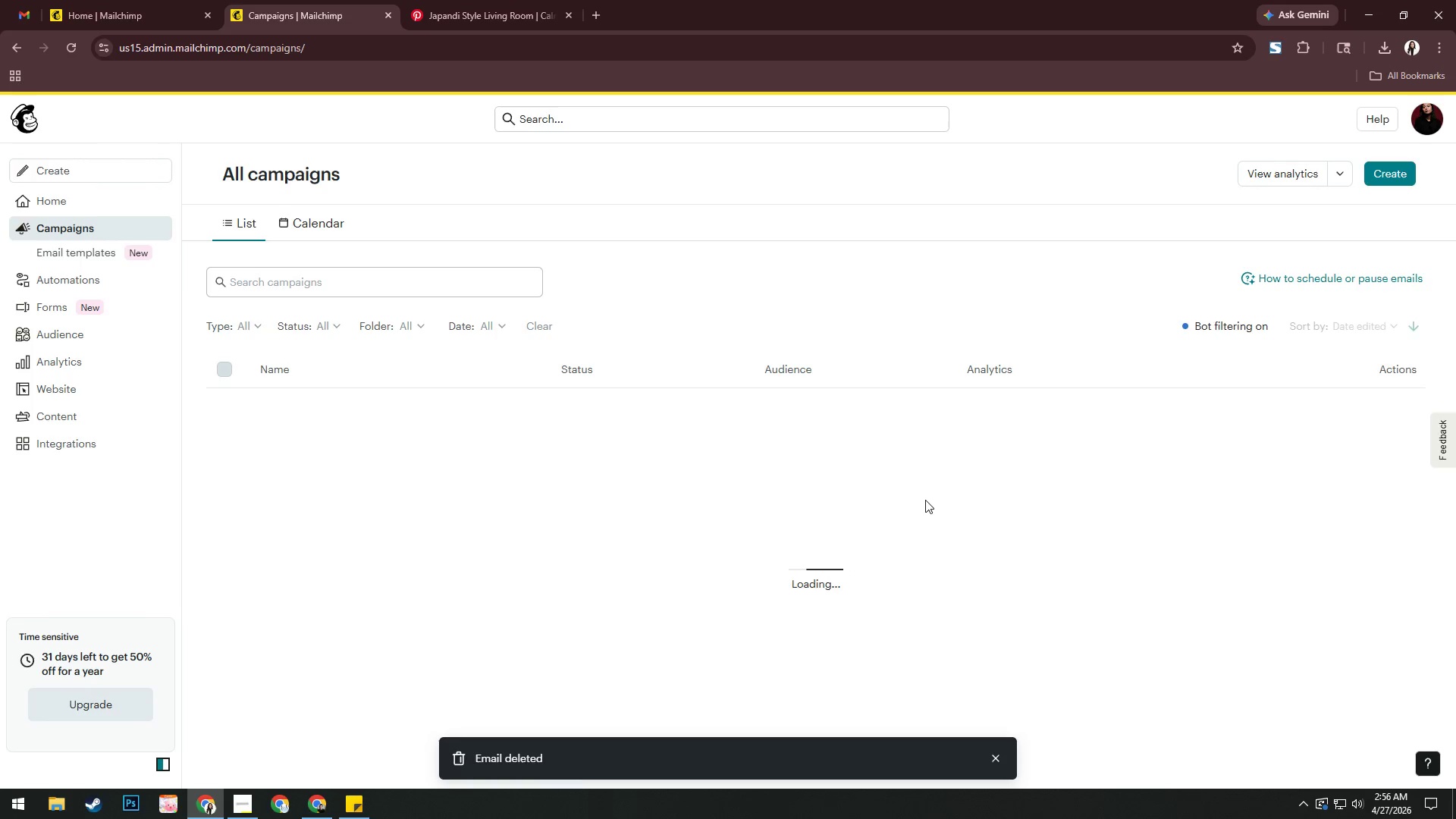 
scroll: coordinate [926, 500], scroll_direction: down, amount: 2.0
 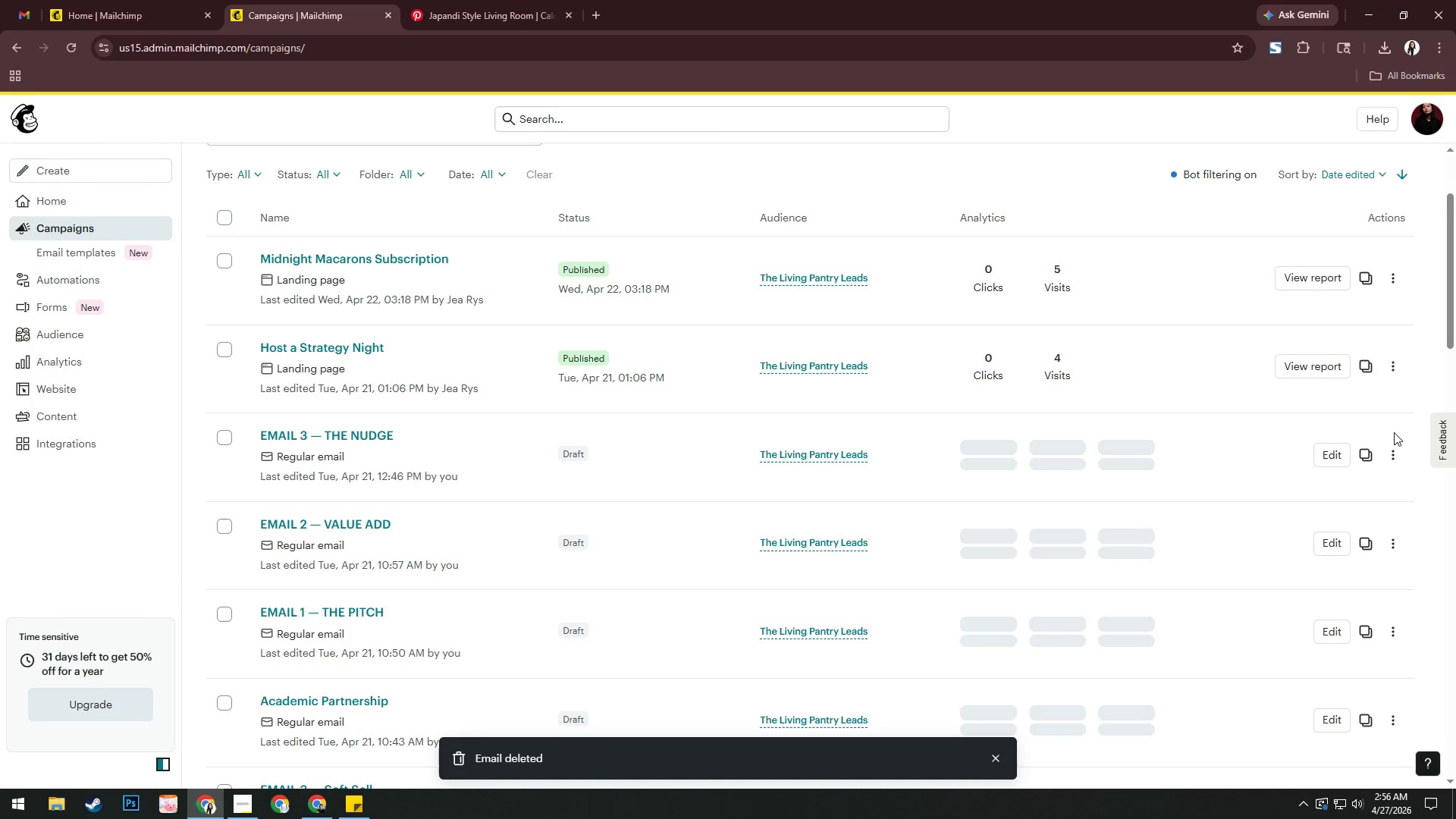 
left_click([1397, 461])
 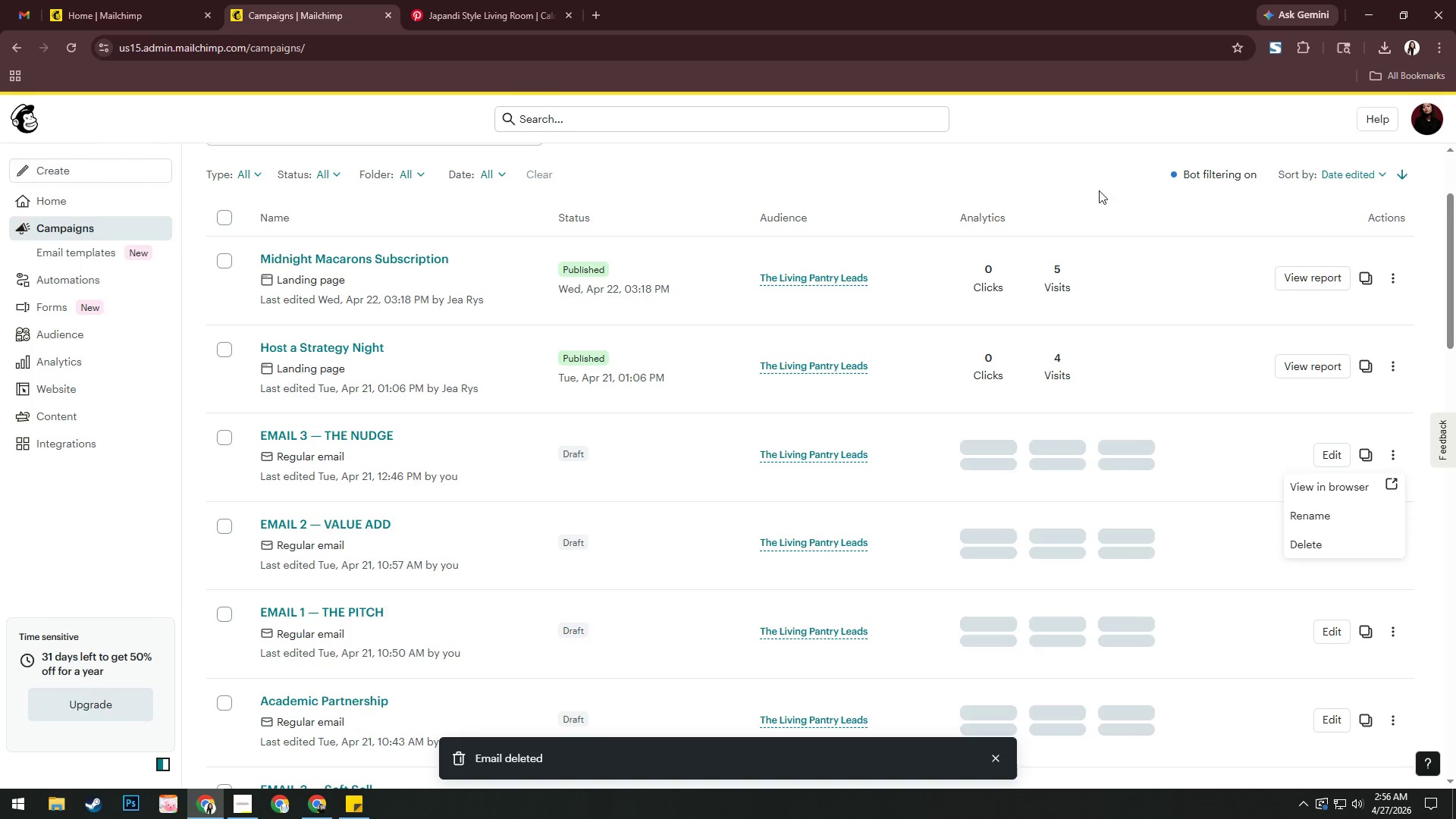 
left_click([1139, 222])
 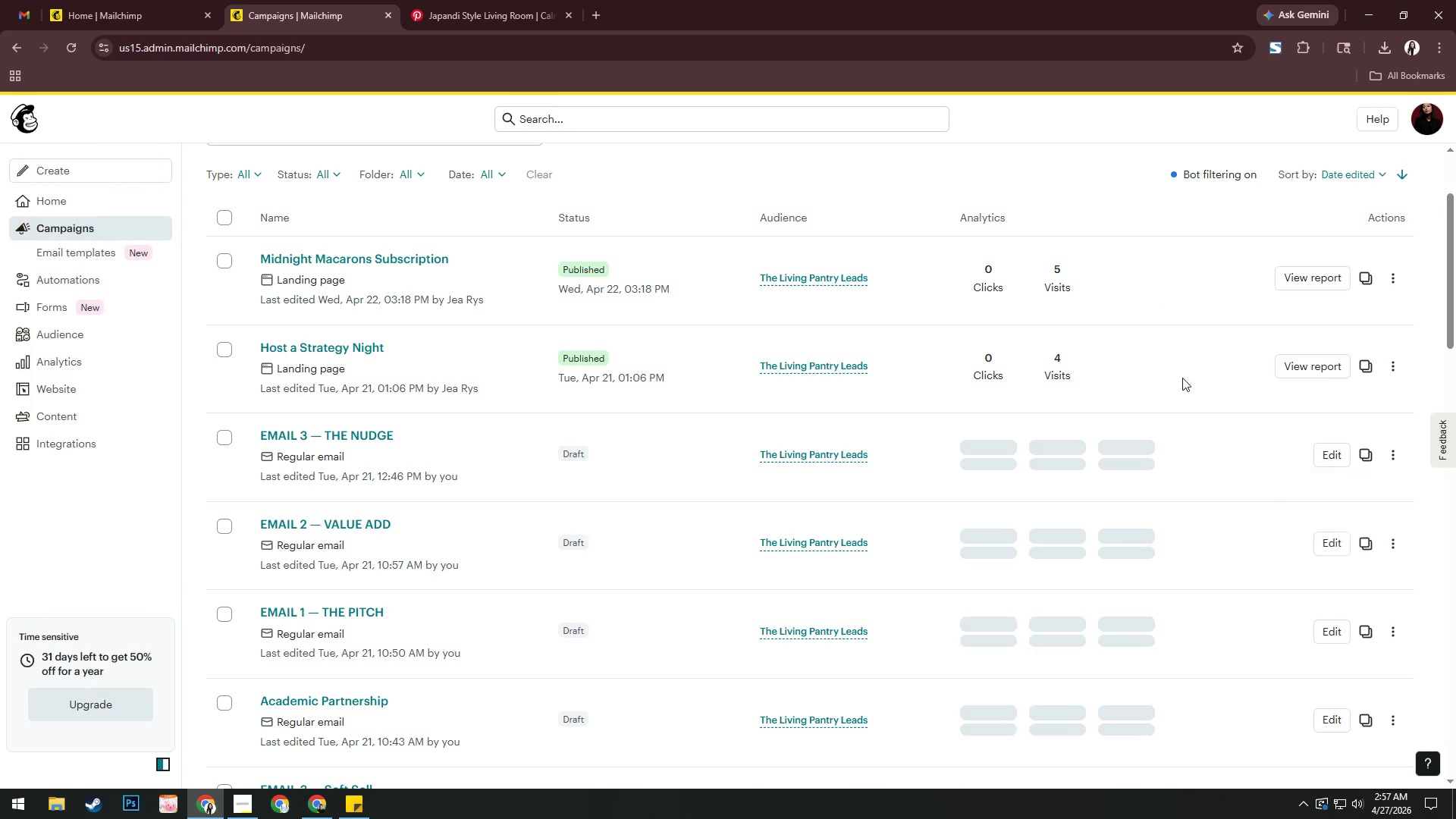 
scroll: coordinate [1182, 380], scroll_direction: up, amount: 11.0
 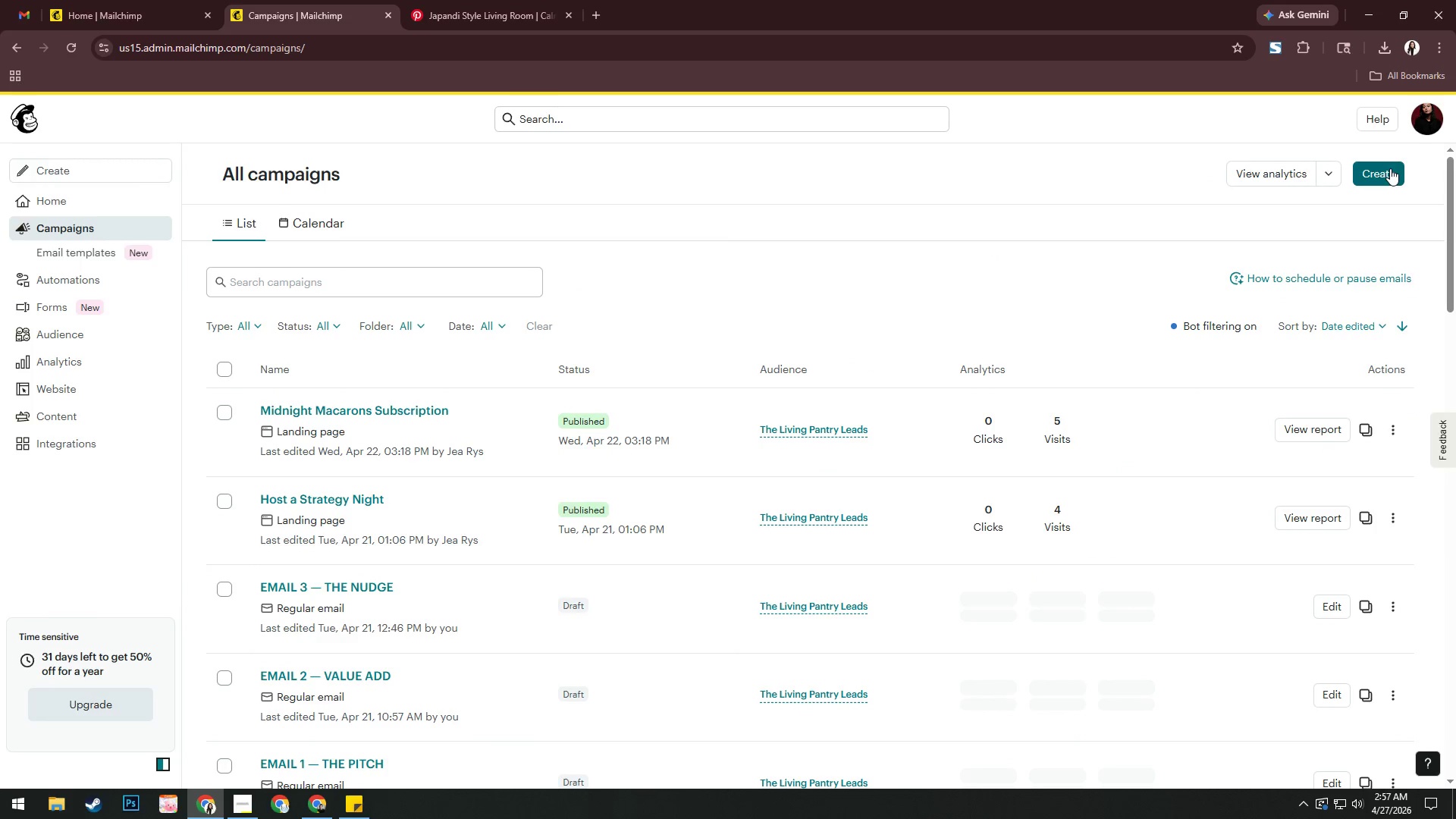 
left_click([1390, 168])
 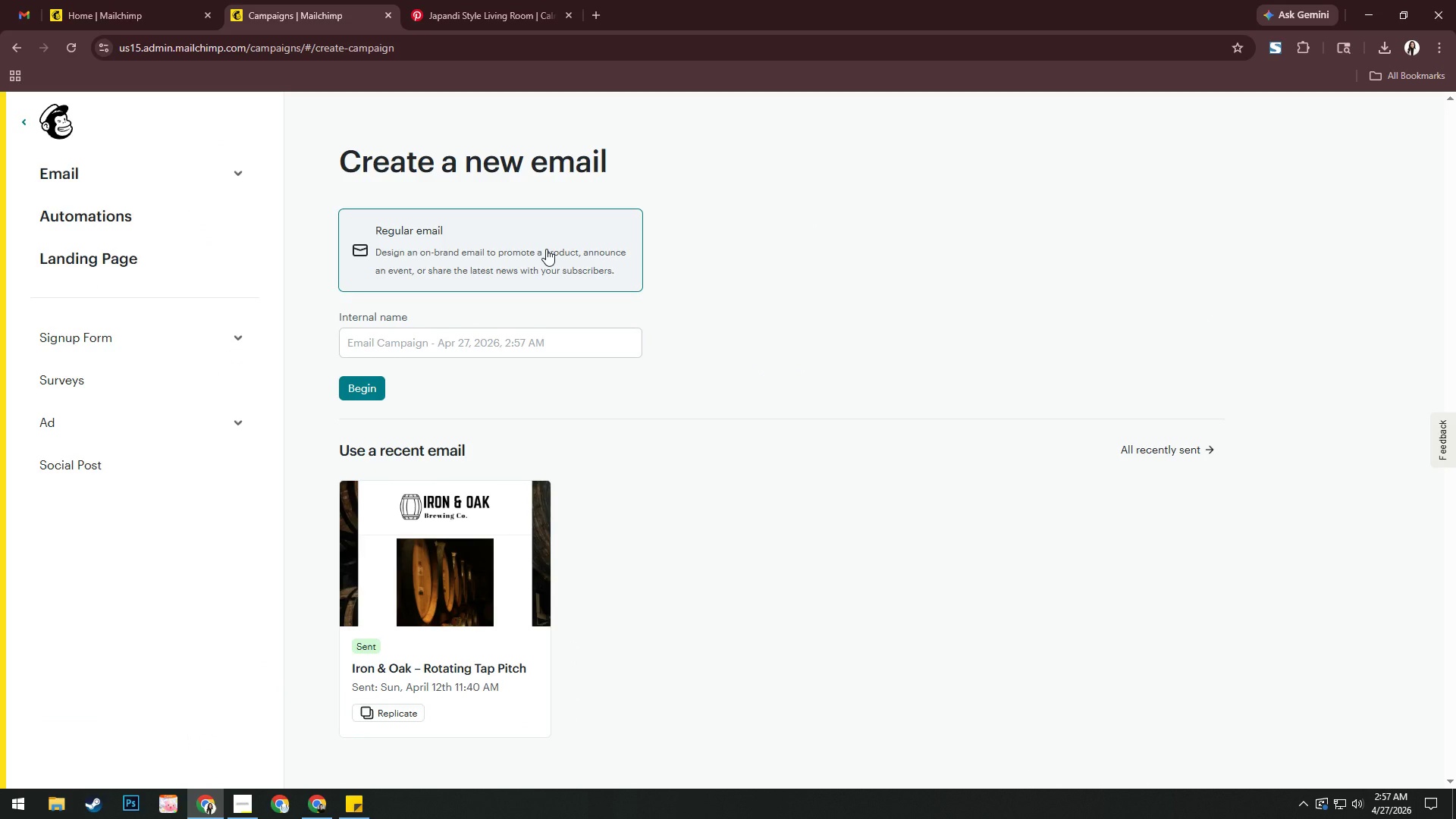 
wait(7.11)
 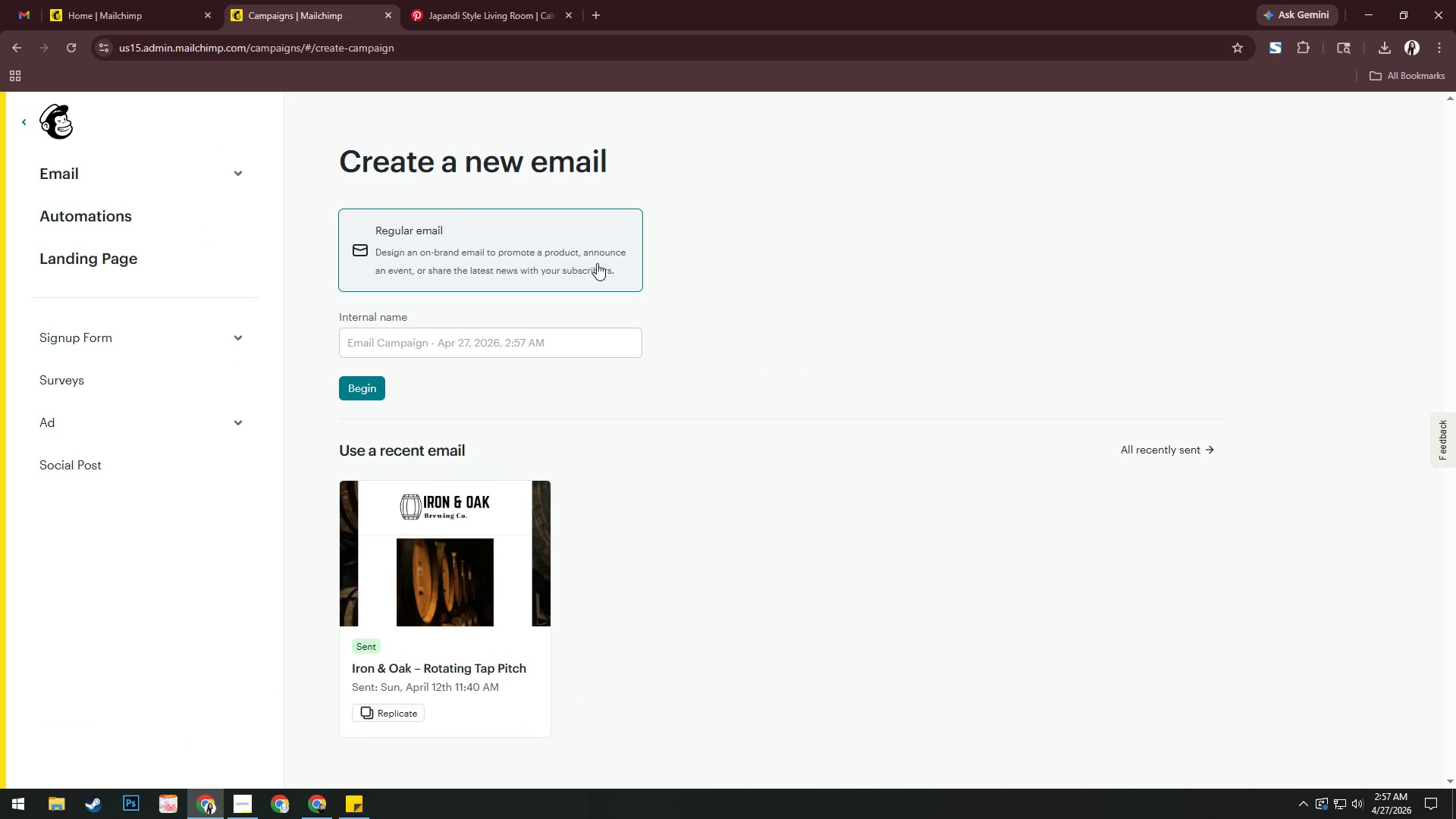 
left_click([249, 791])